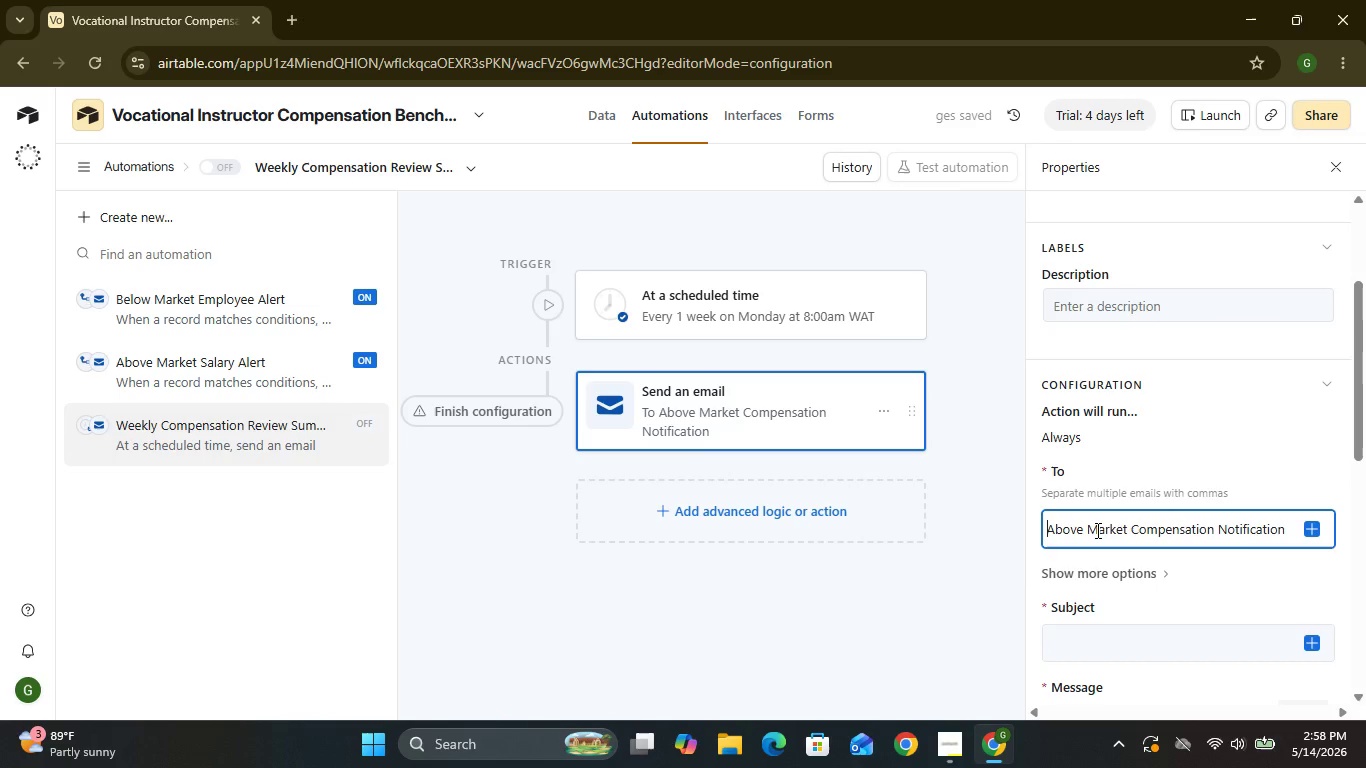 
key(Control+Z)
 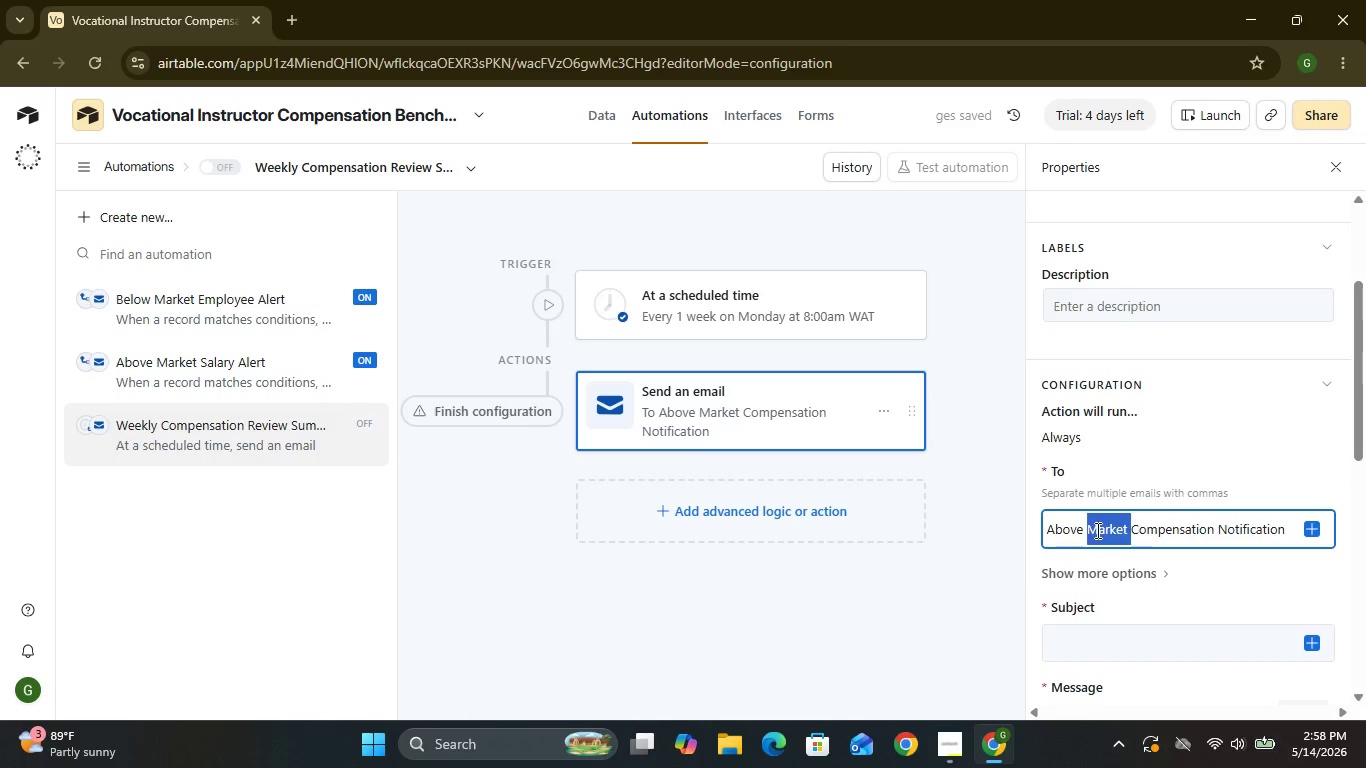 
double_click([1096, 530])
 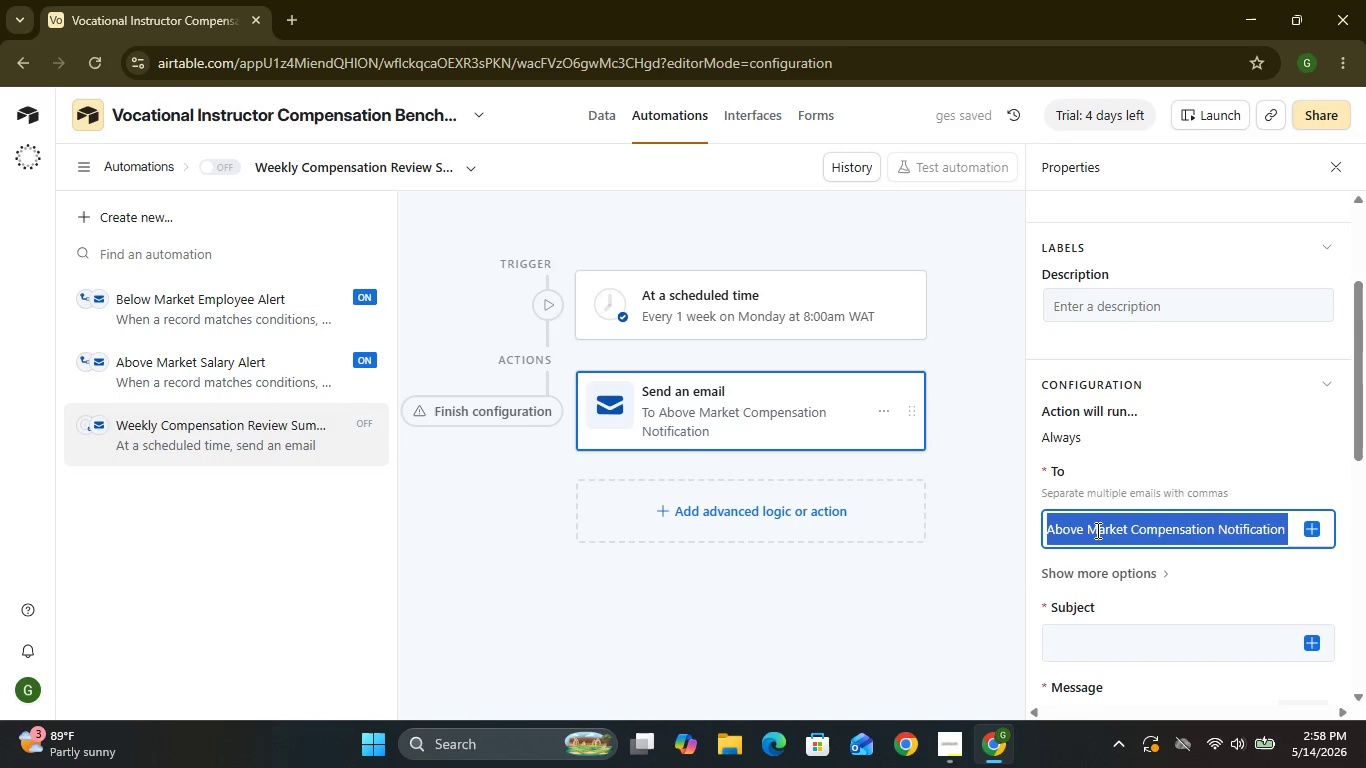 
triple_click([1096, 530])
 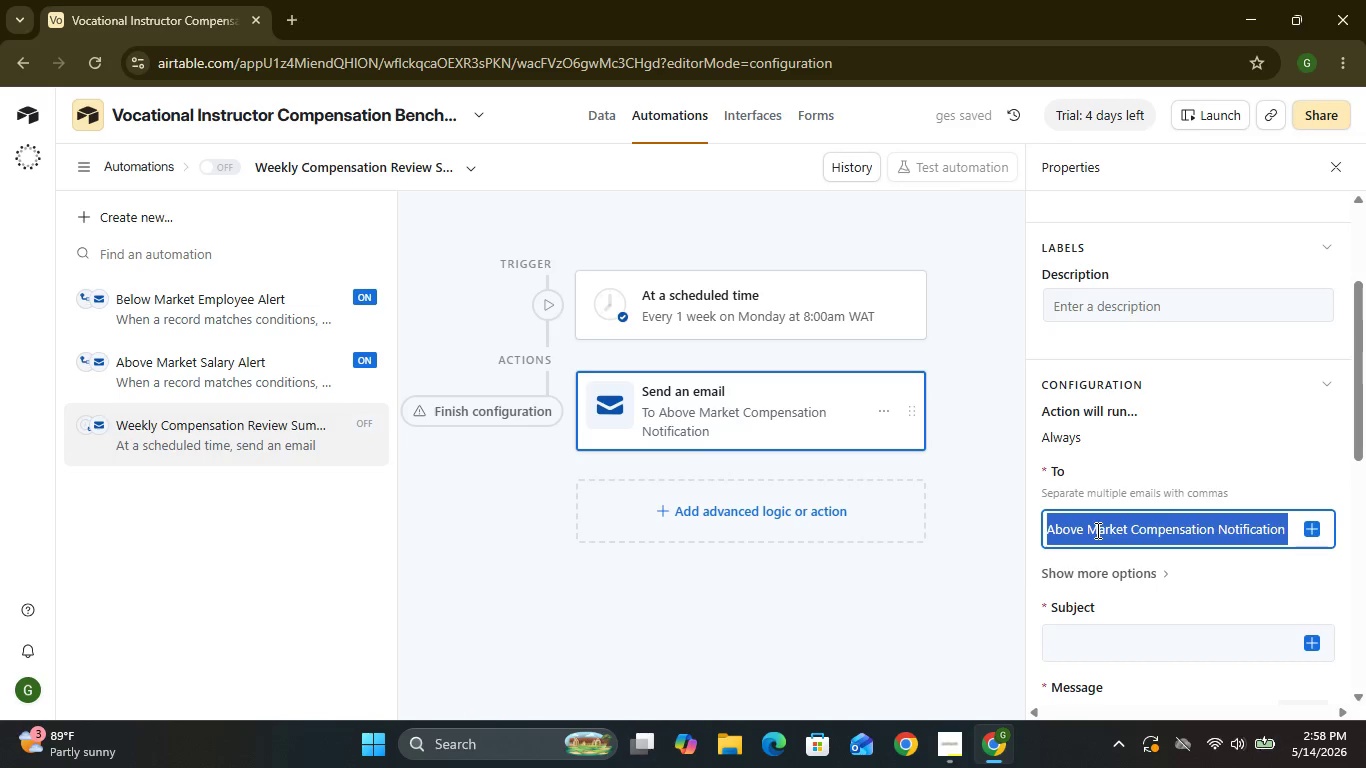 
triple_click([1096, 530])
 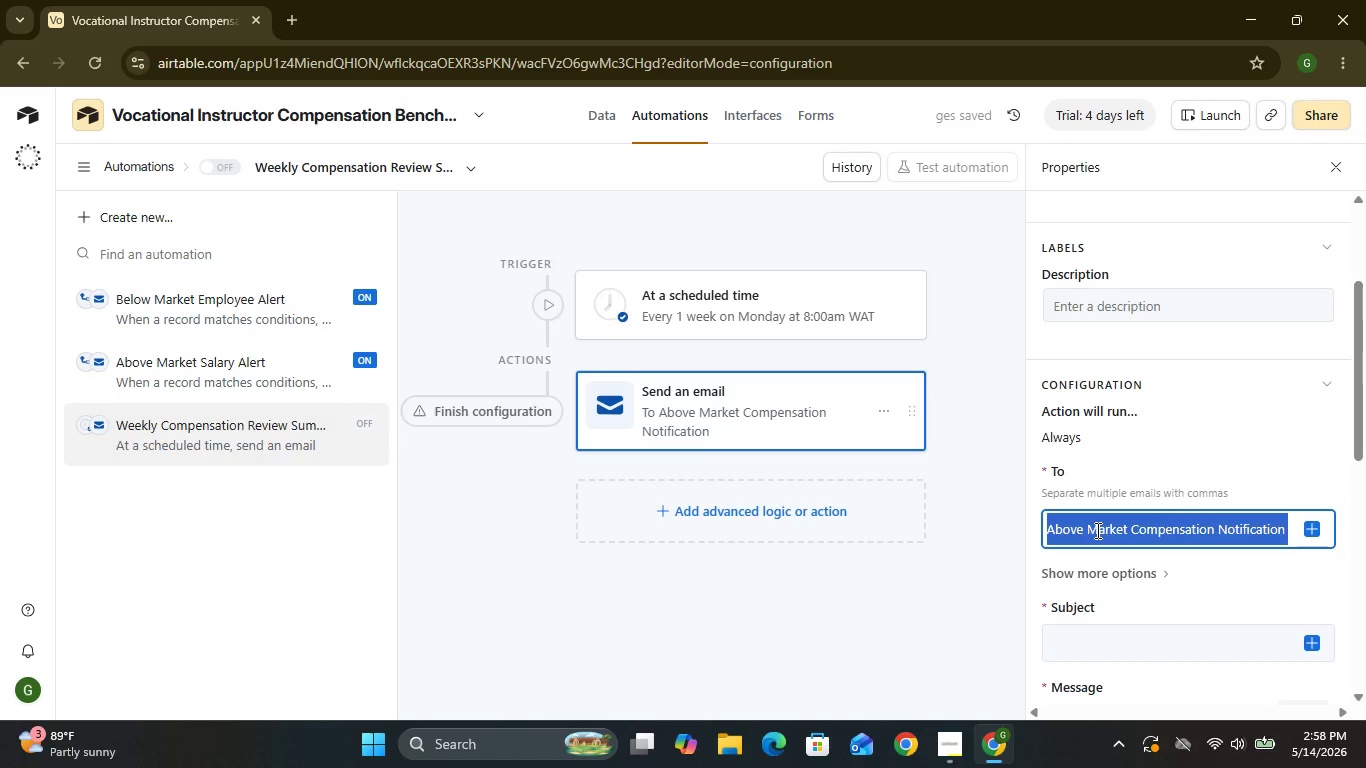 
type(gloriaokeke219)
key(Backspace)
type(0@gmail.com)
 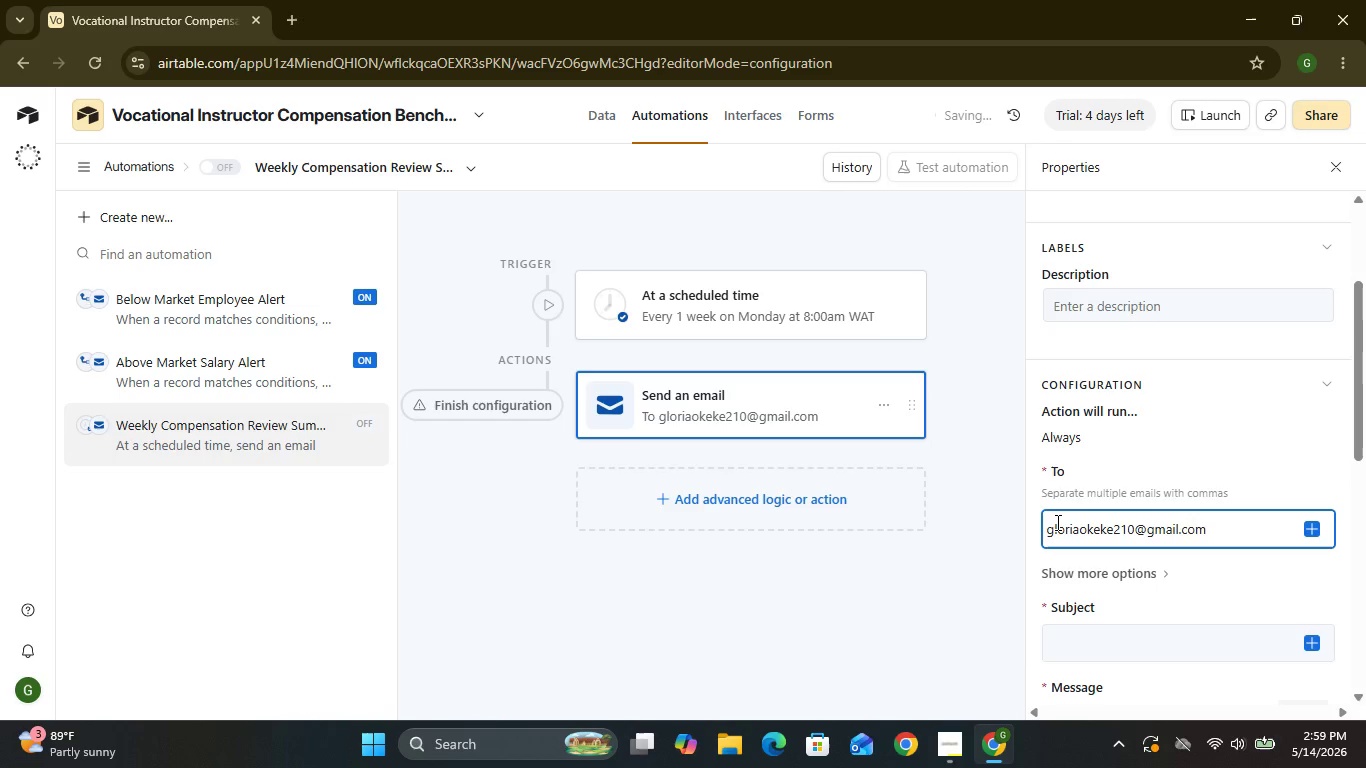 
left_click([1095, 641])
 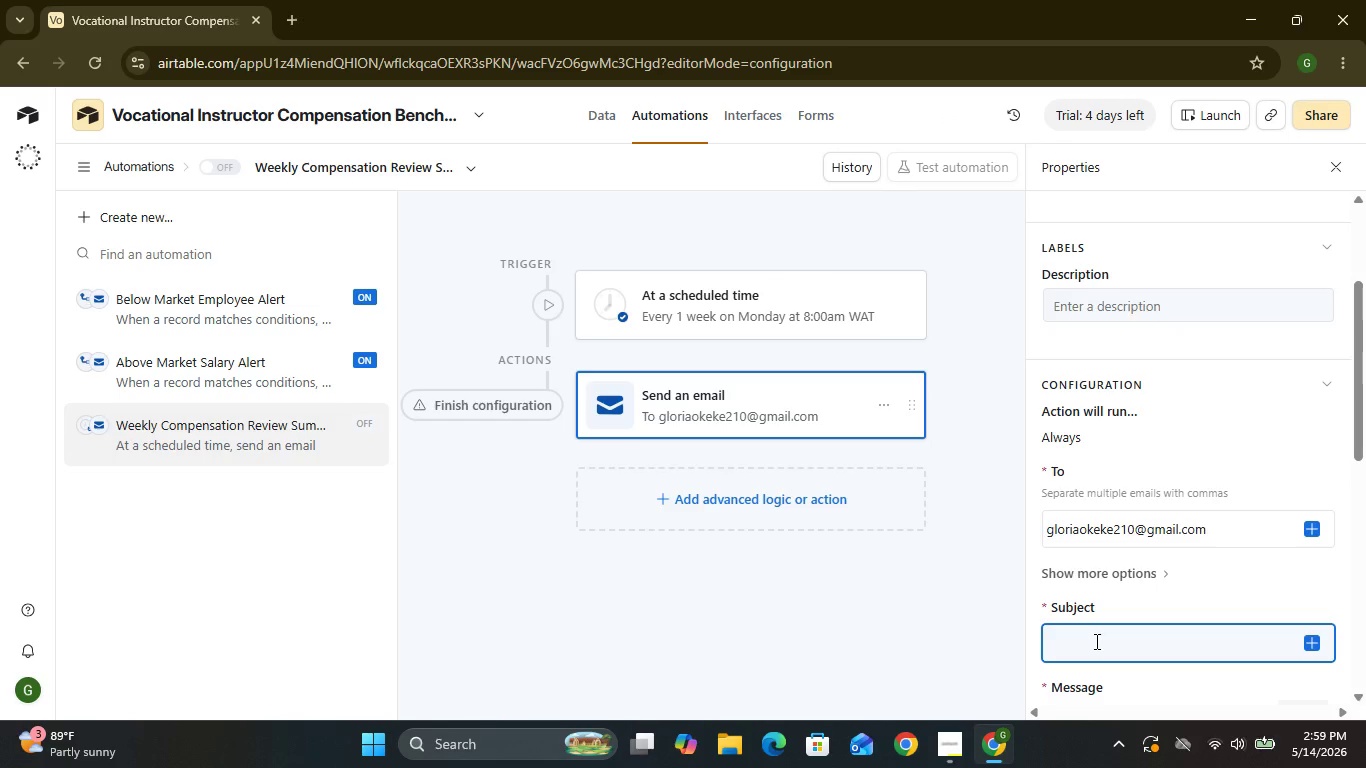 
wait(10.06)
 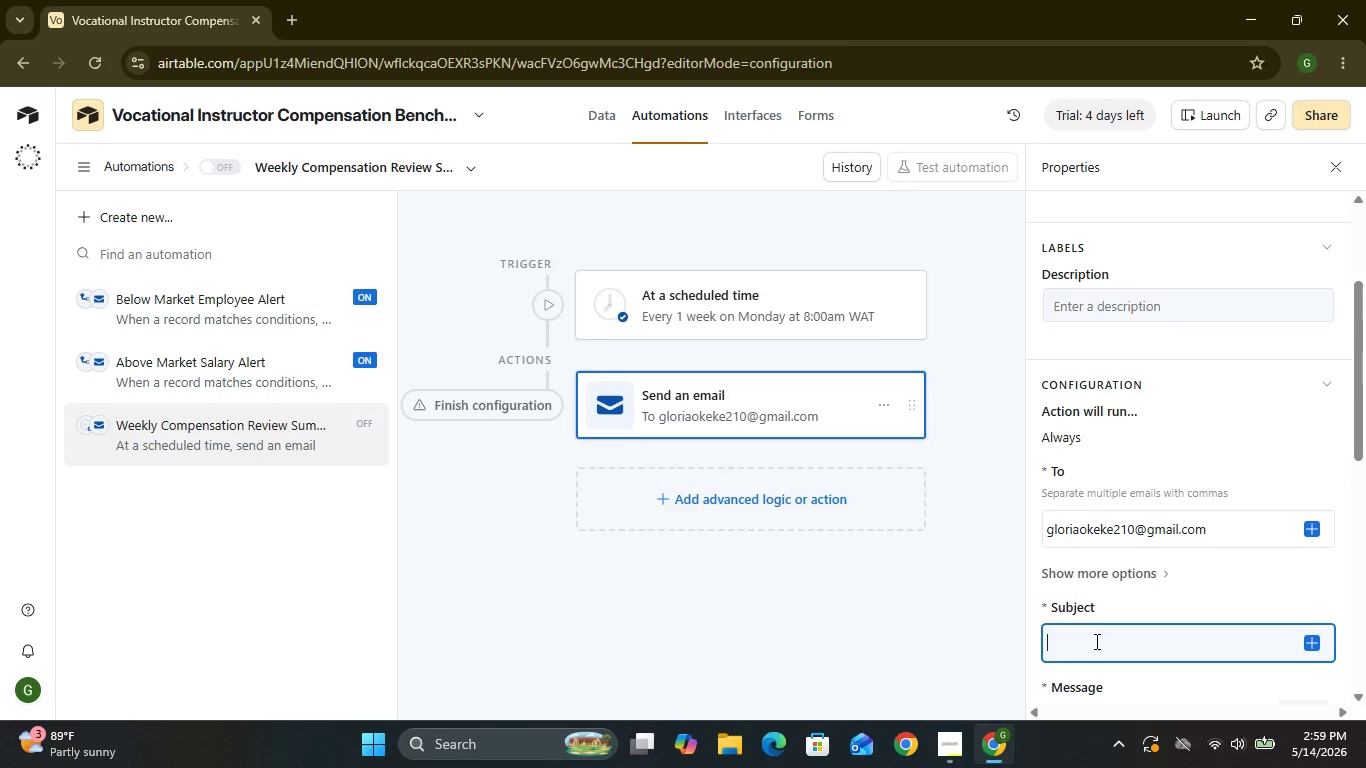 
type(Enter management email)
 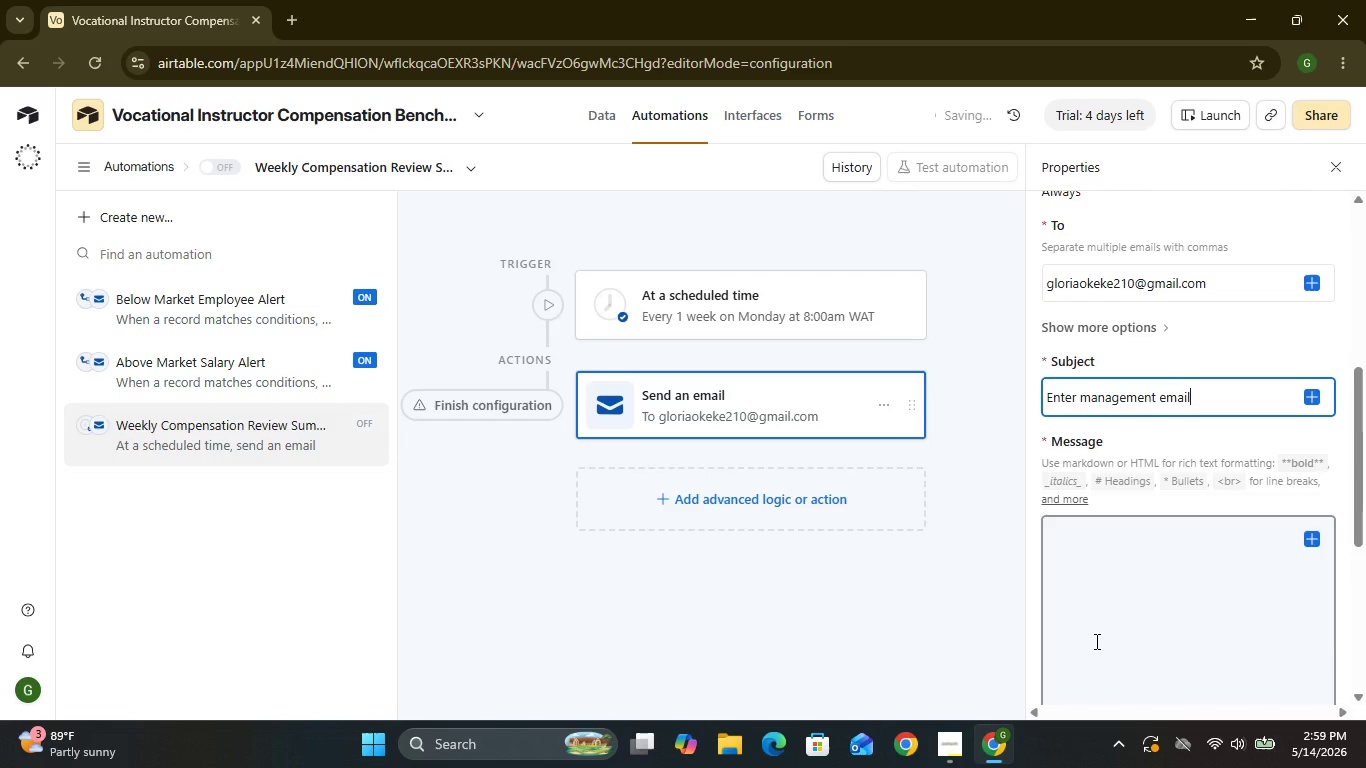 
wait(12.58)
 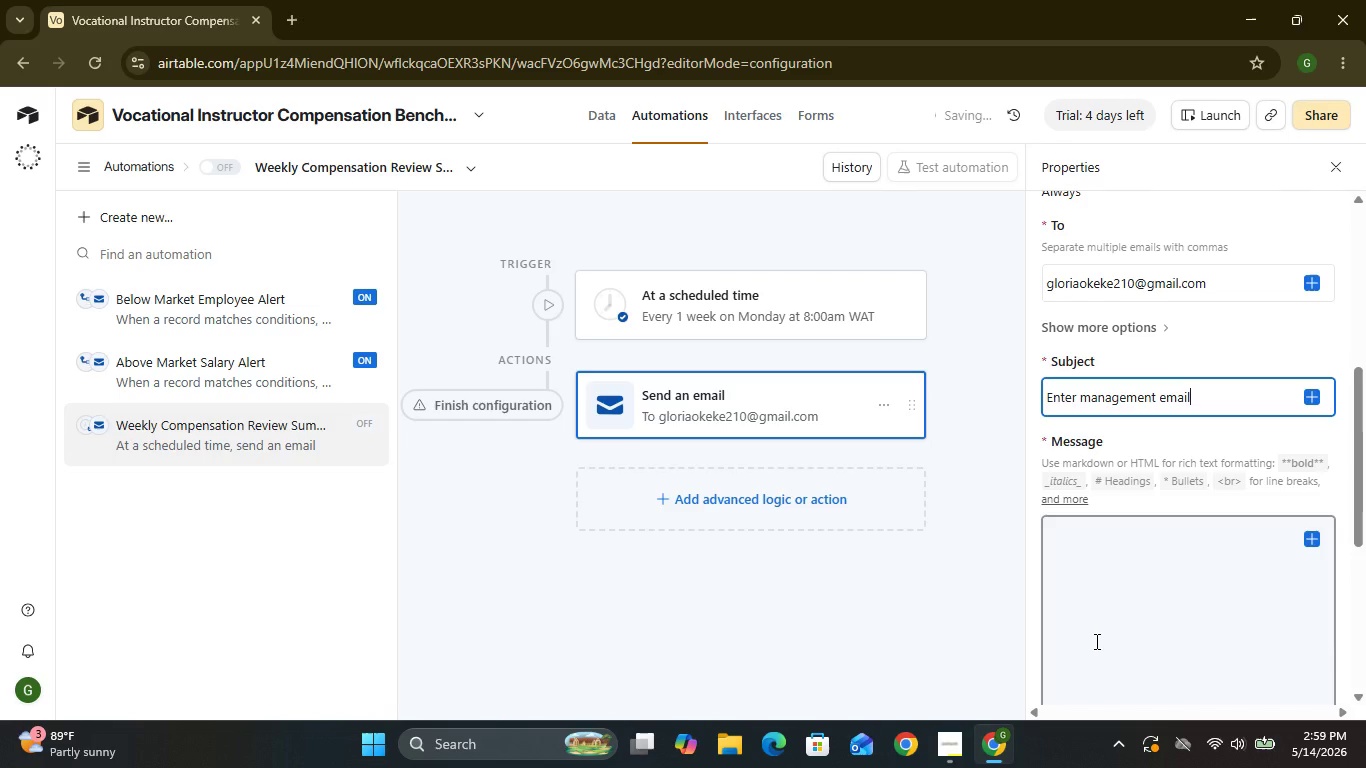 
left_click([1076, 566])
 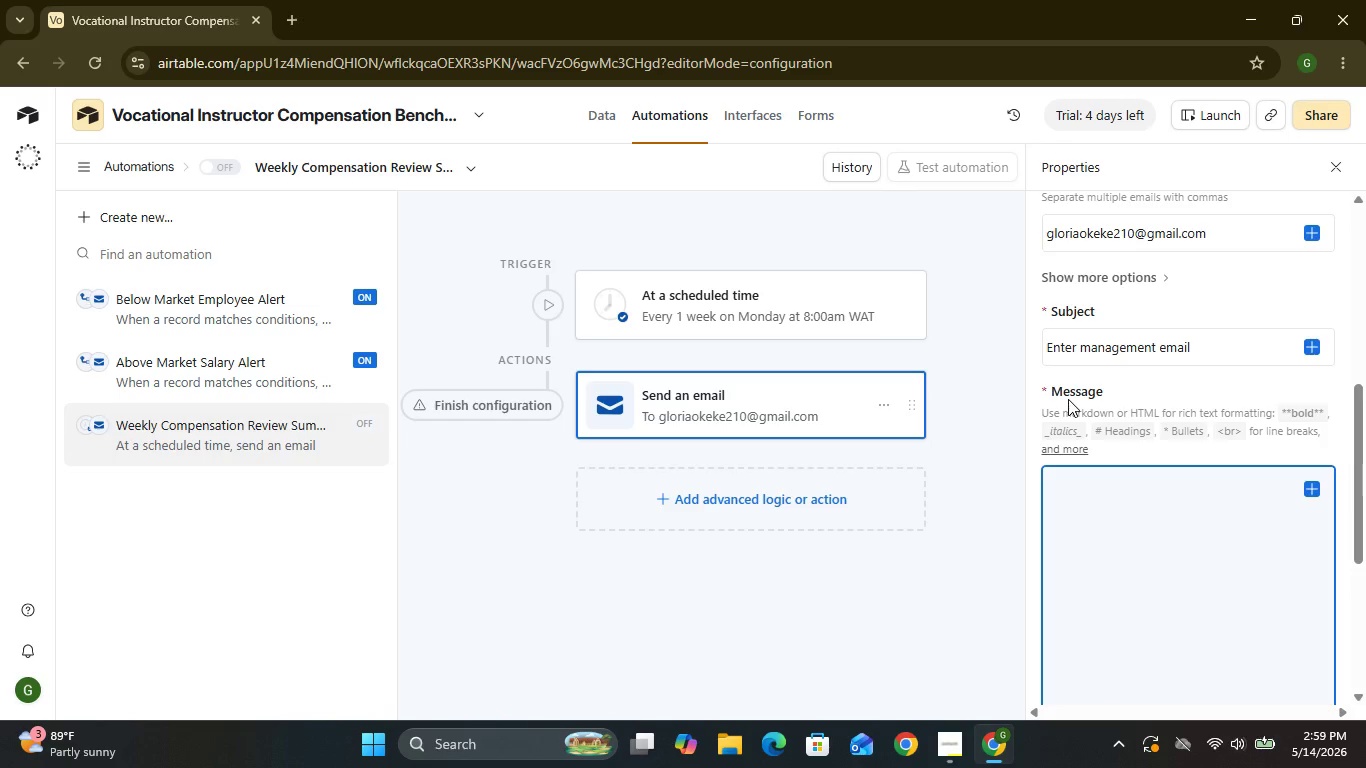 
wait(13.97)
 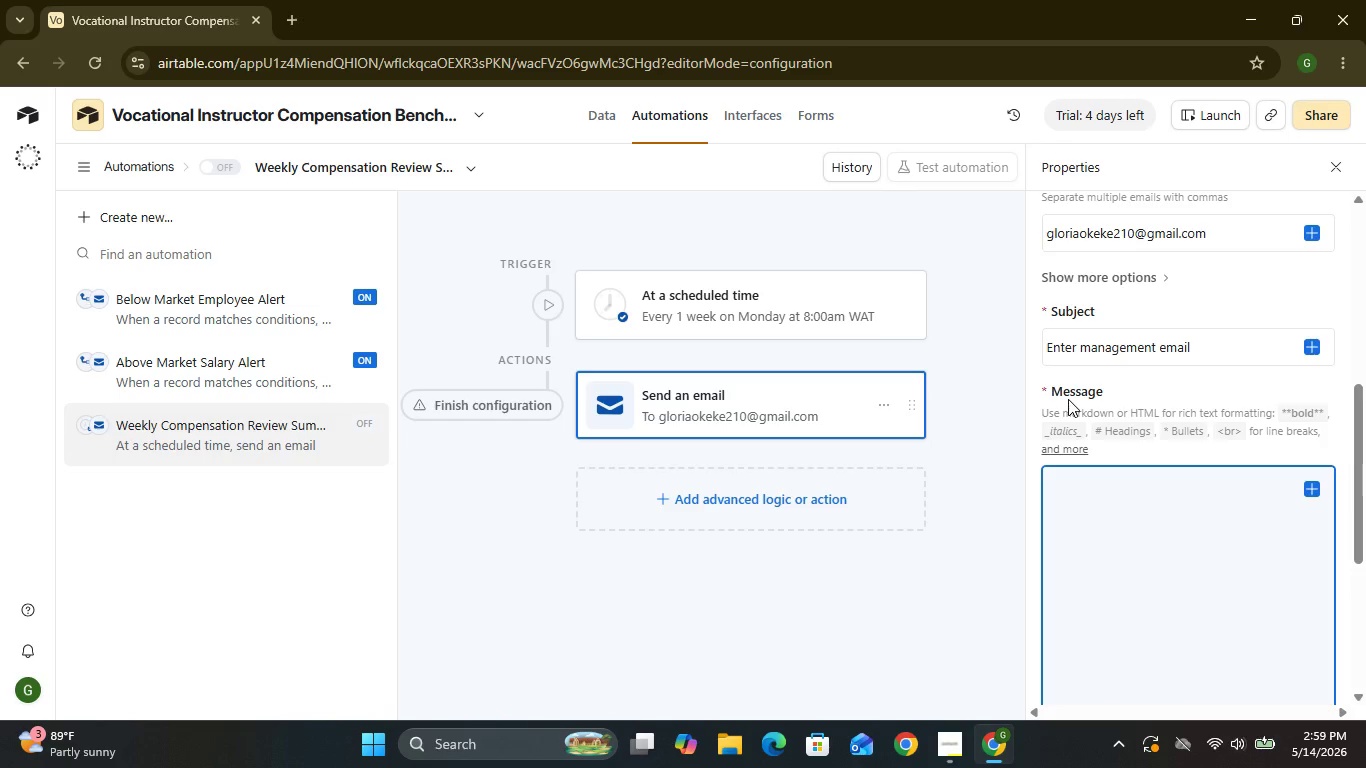 
double_click([1153, 350])
 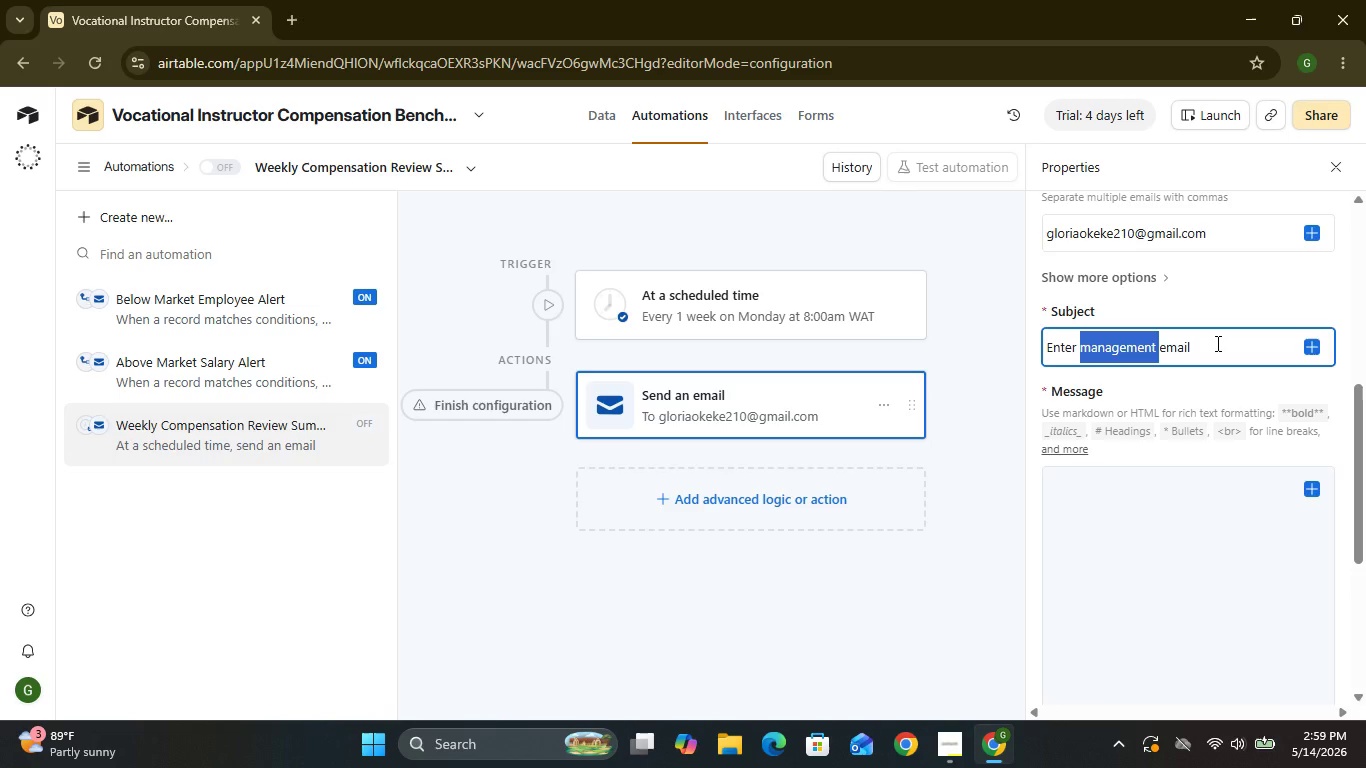 
left_click_drag(start_coordinate=[1221, 343], to_coordinate=[1034, 361])
 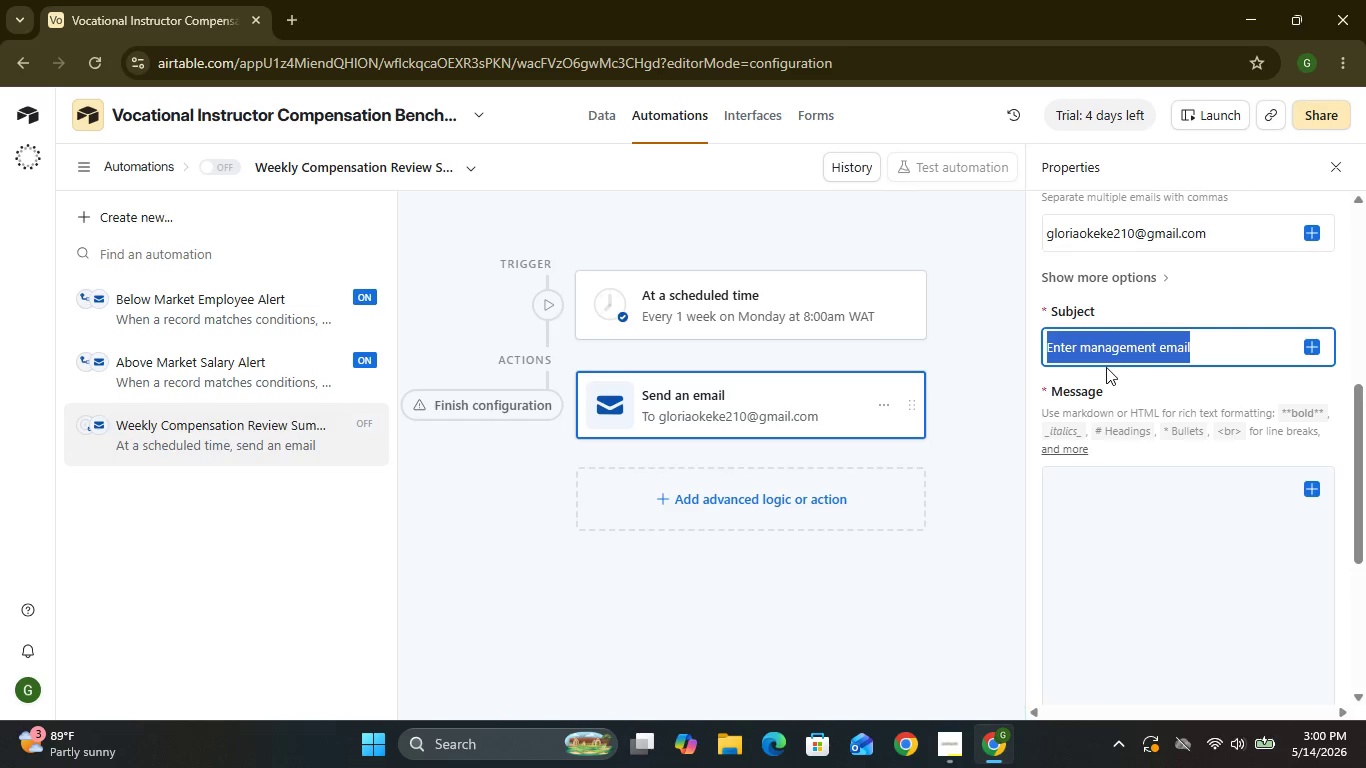 
type(Weekly Compensation Benchmark Rew)
key(Backspace)
type(view)
 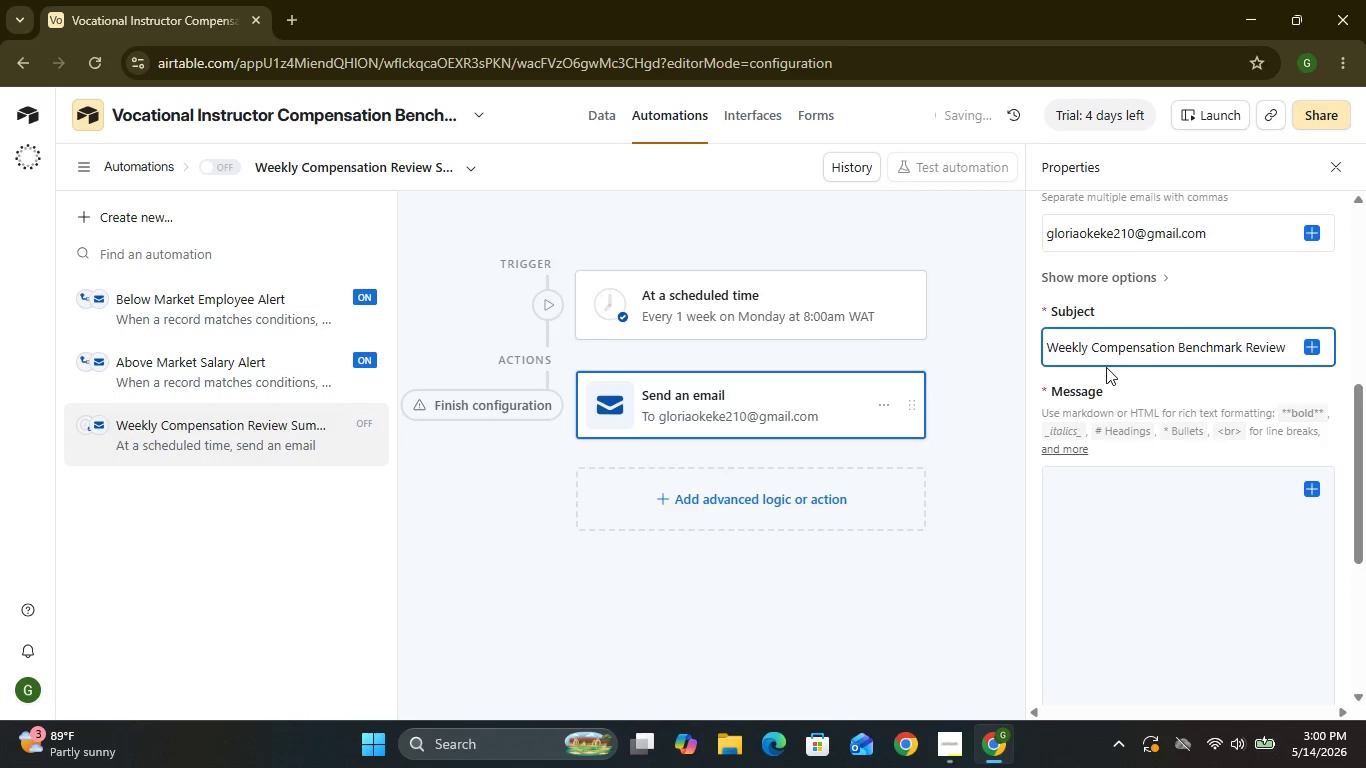 
left_click([1153, 530])
 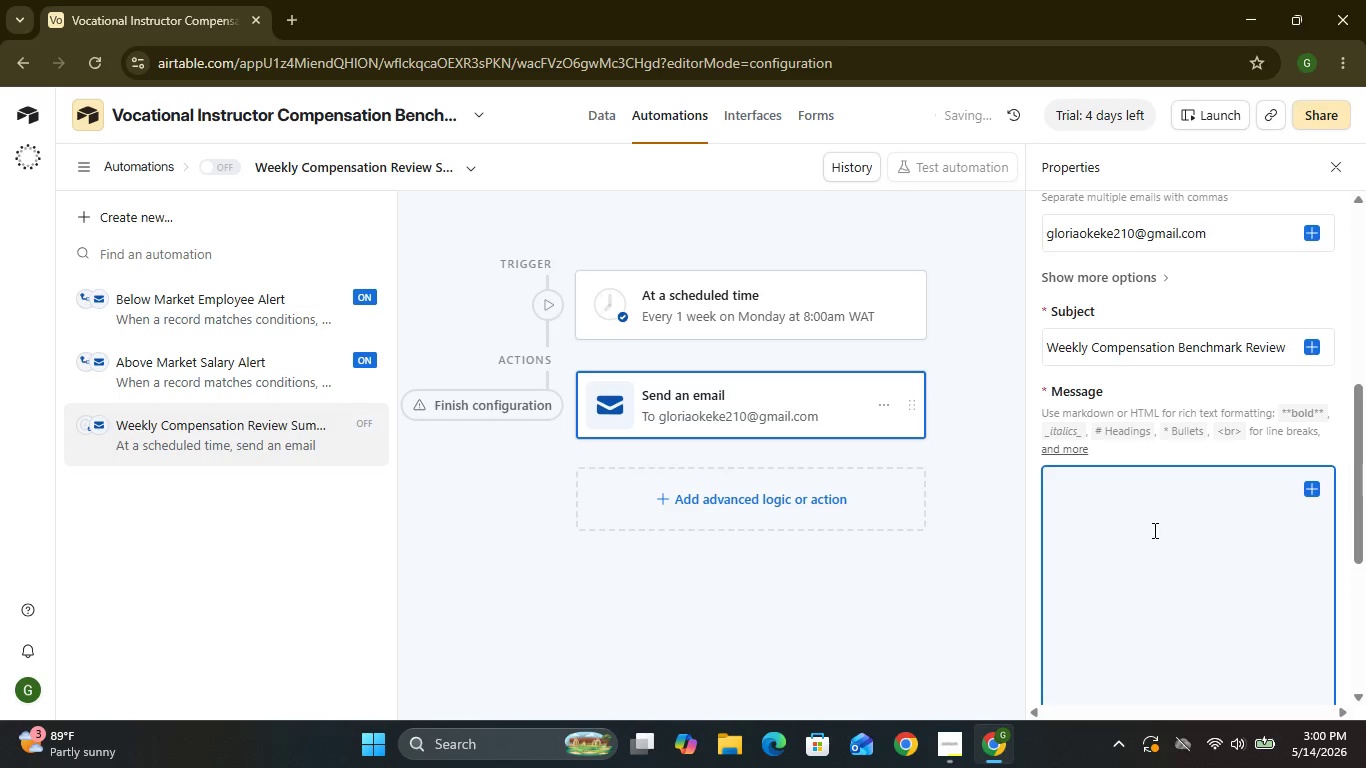 
wait(10.06)
 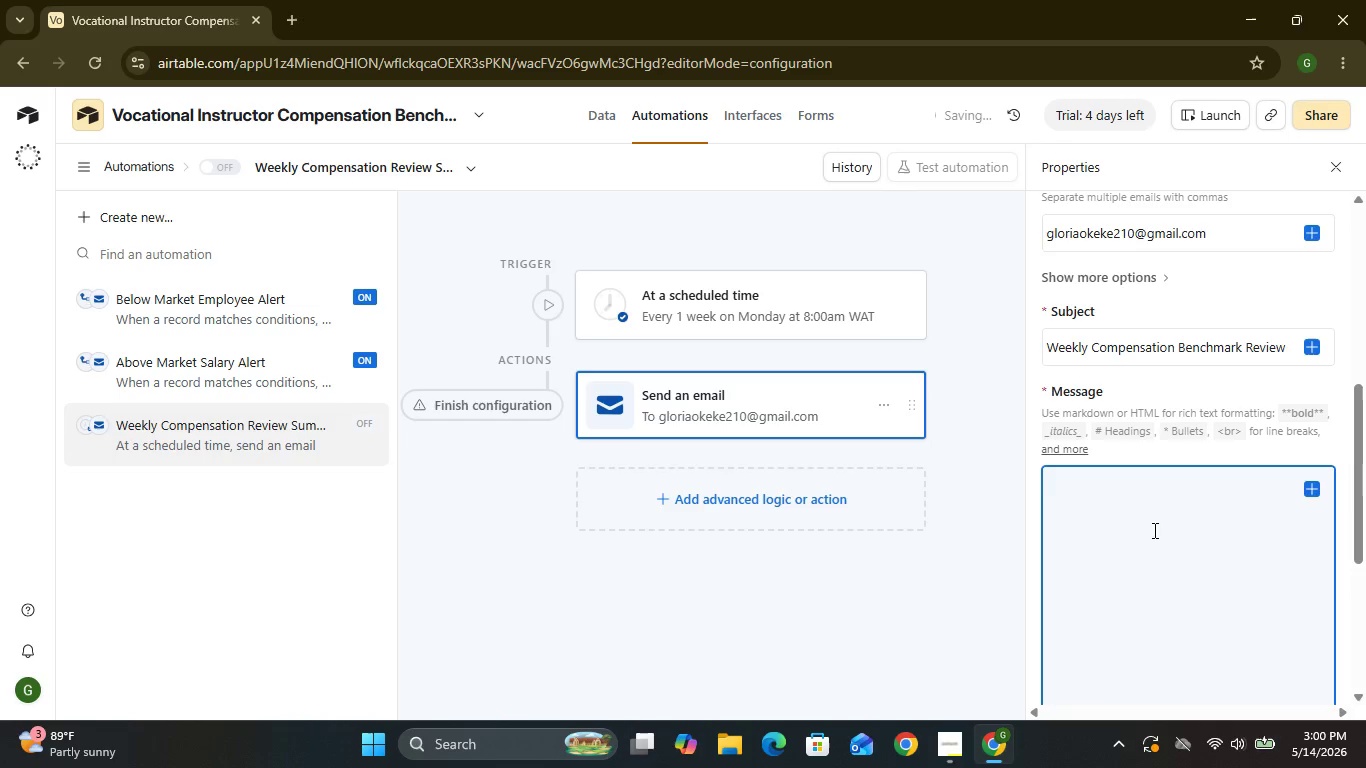 
type(This is the weekly Heavy Gear Academy compensation be)
 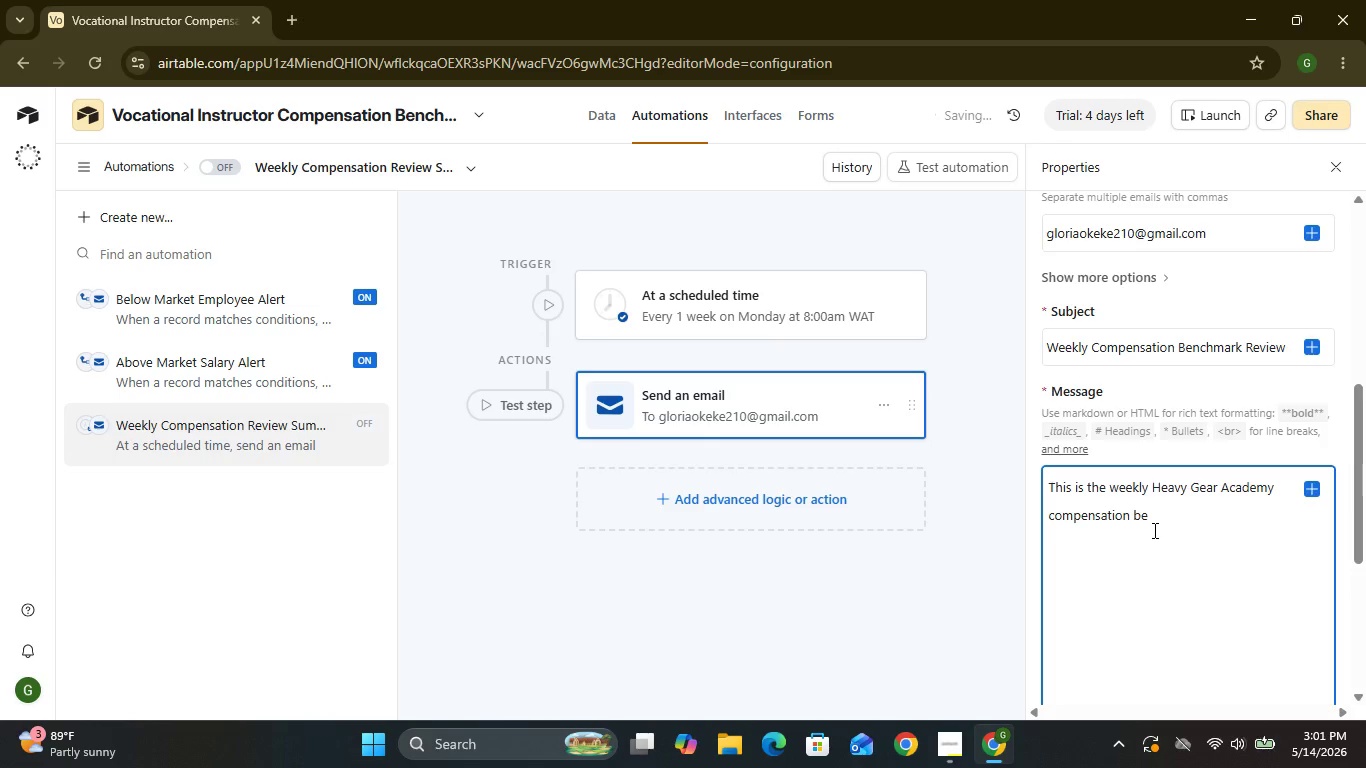 
wait(6.77)
 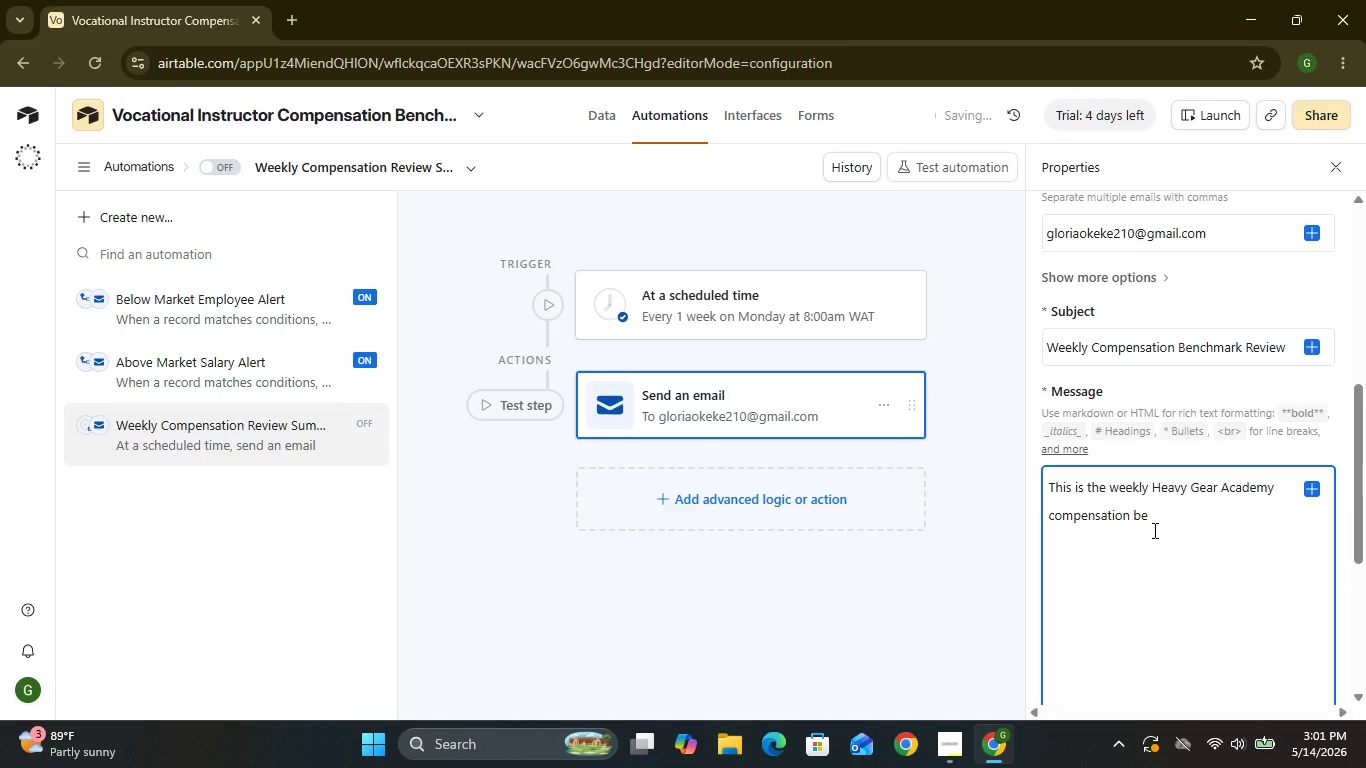 
type(nch )
key(Backspace)
type(markib)
key(Backspace)
type(ng review reminder.)
 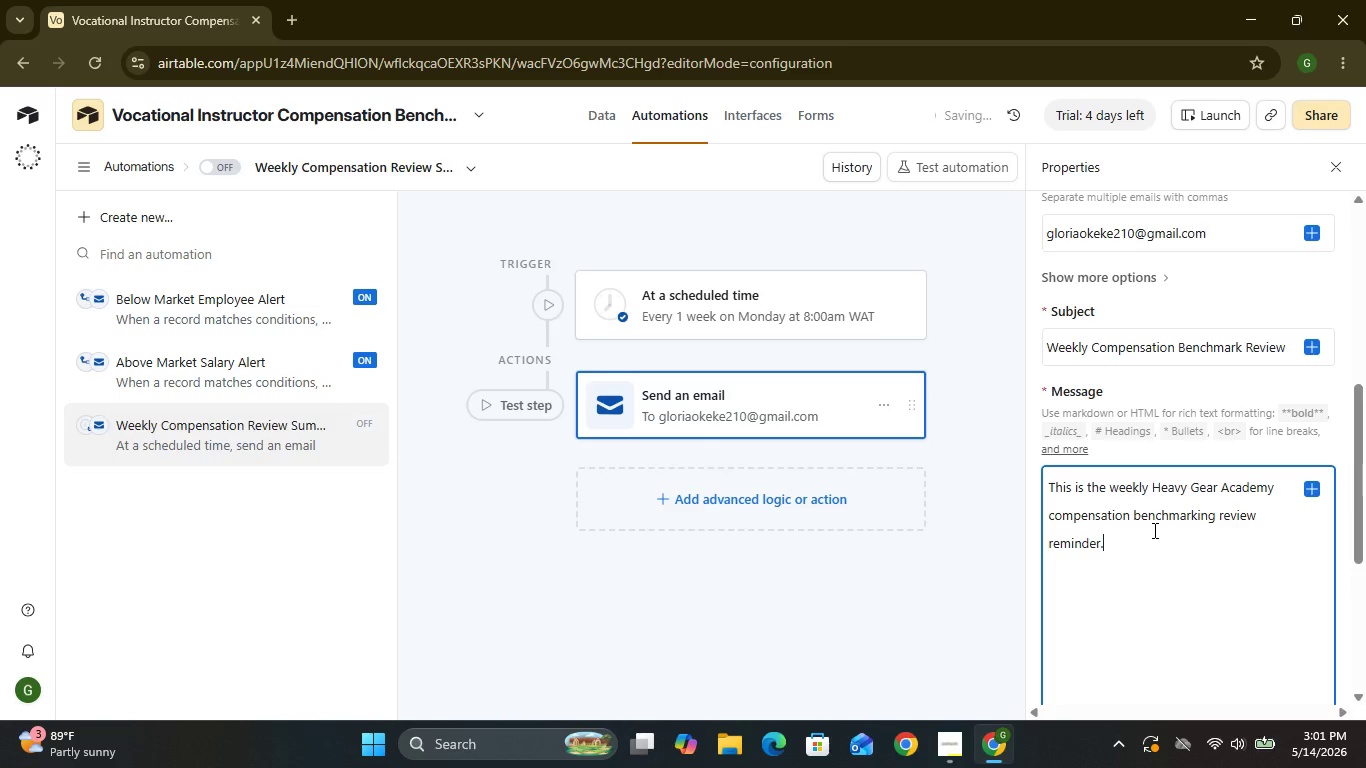 
key(Shift+Enter)
 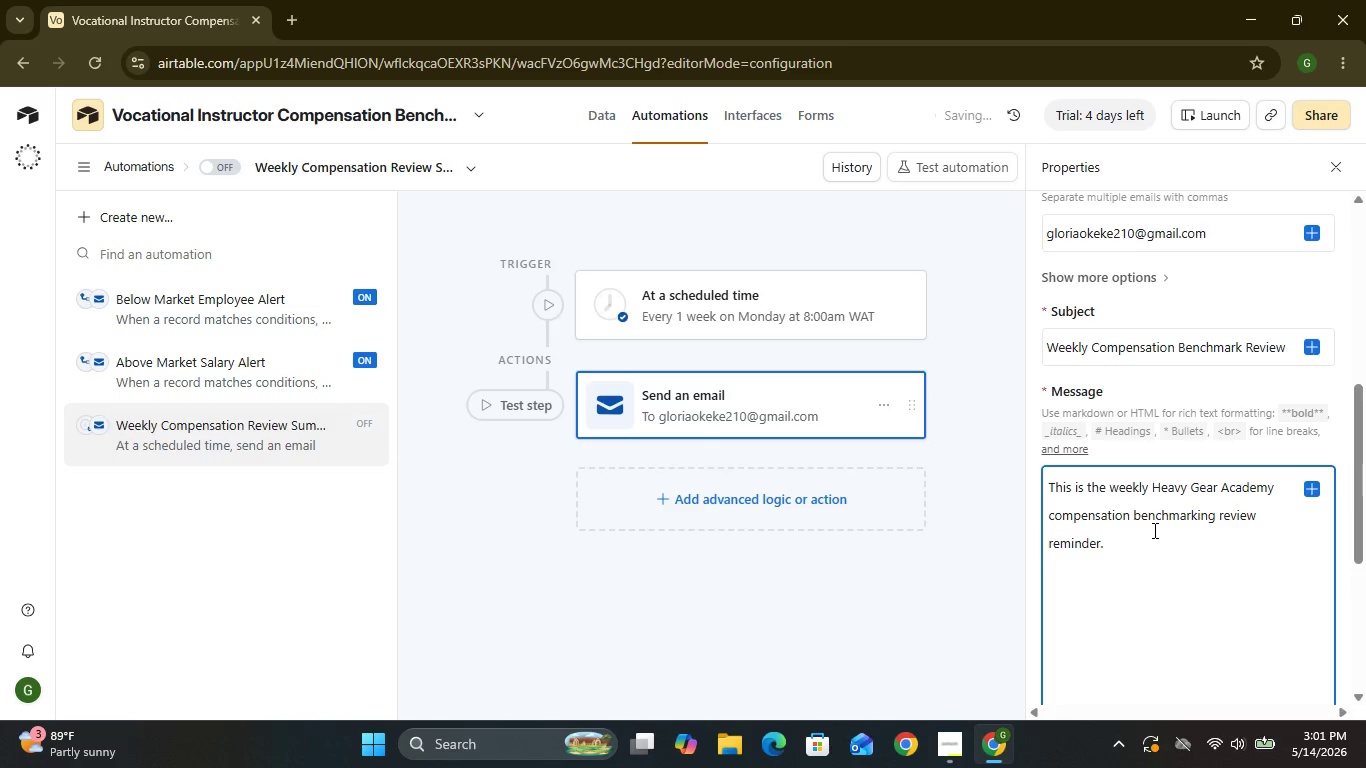 
key(Shift+Enter)
 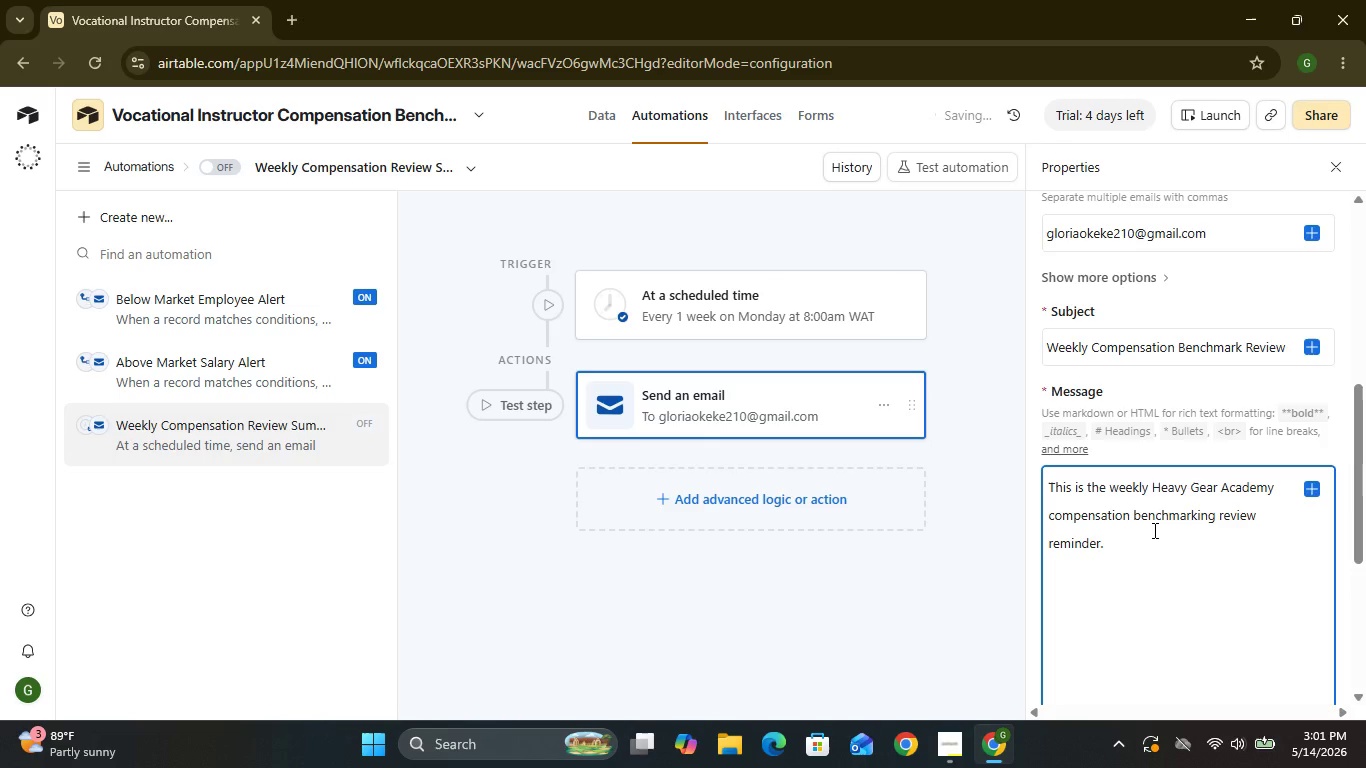 
type(PLease)
key(Backspace)
key(Backspace)
key(Backspace)
key(Backspace)
key(Backspace)
type(lease review:)
 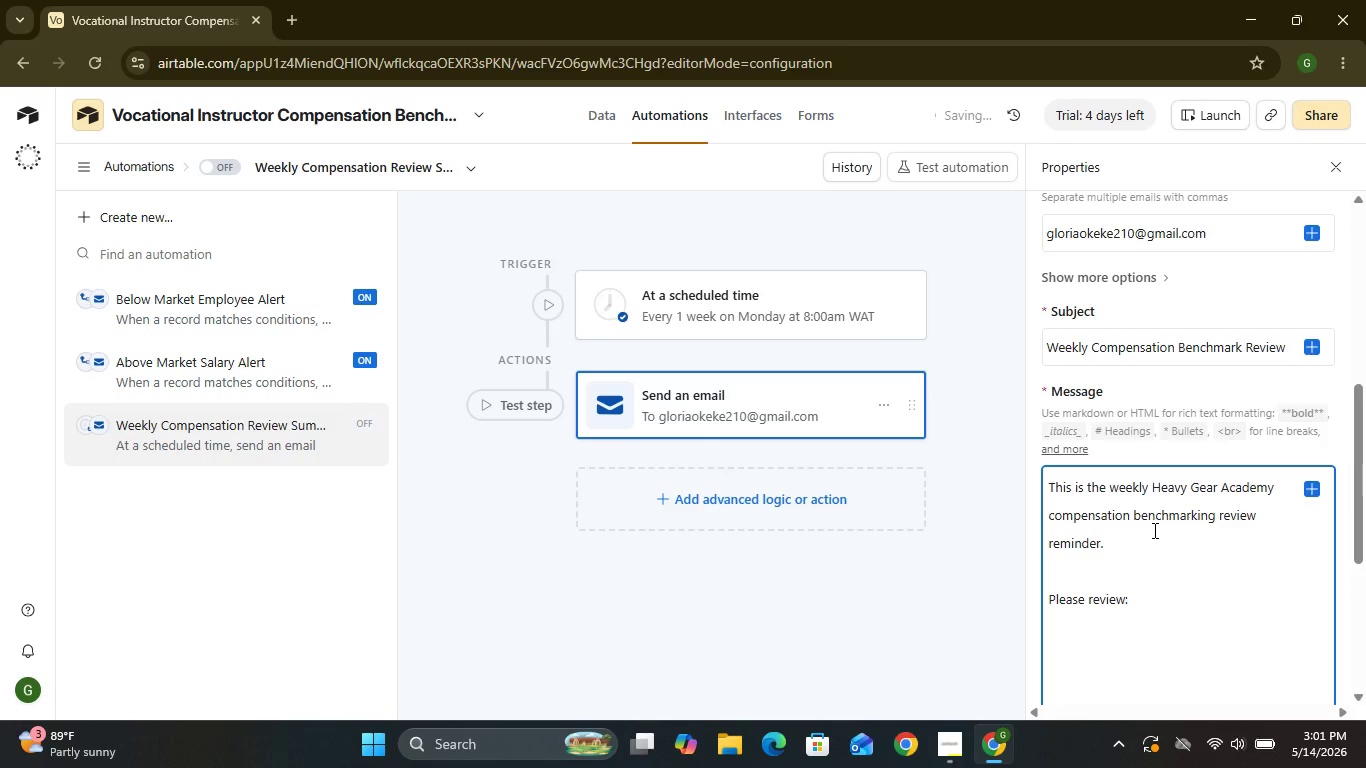 
 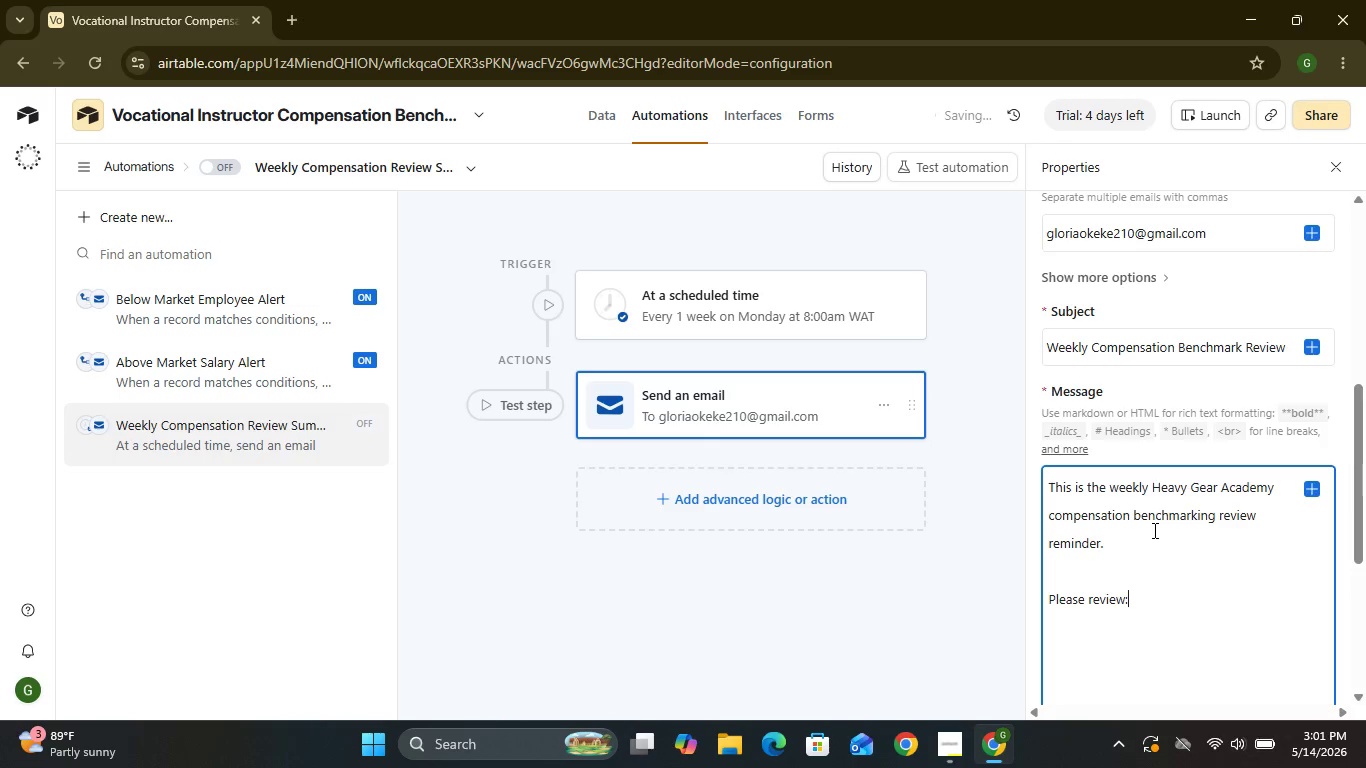 
key(Shift+Enter)
 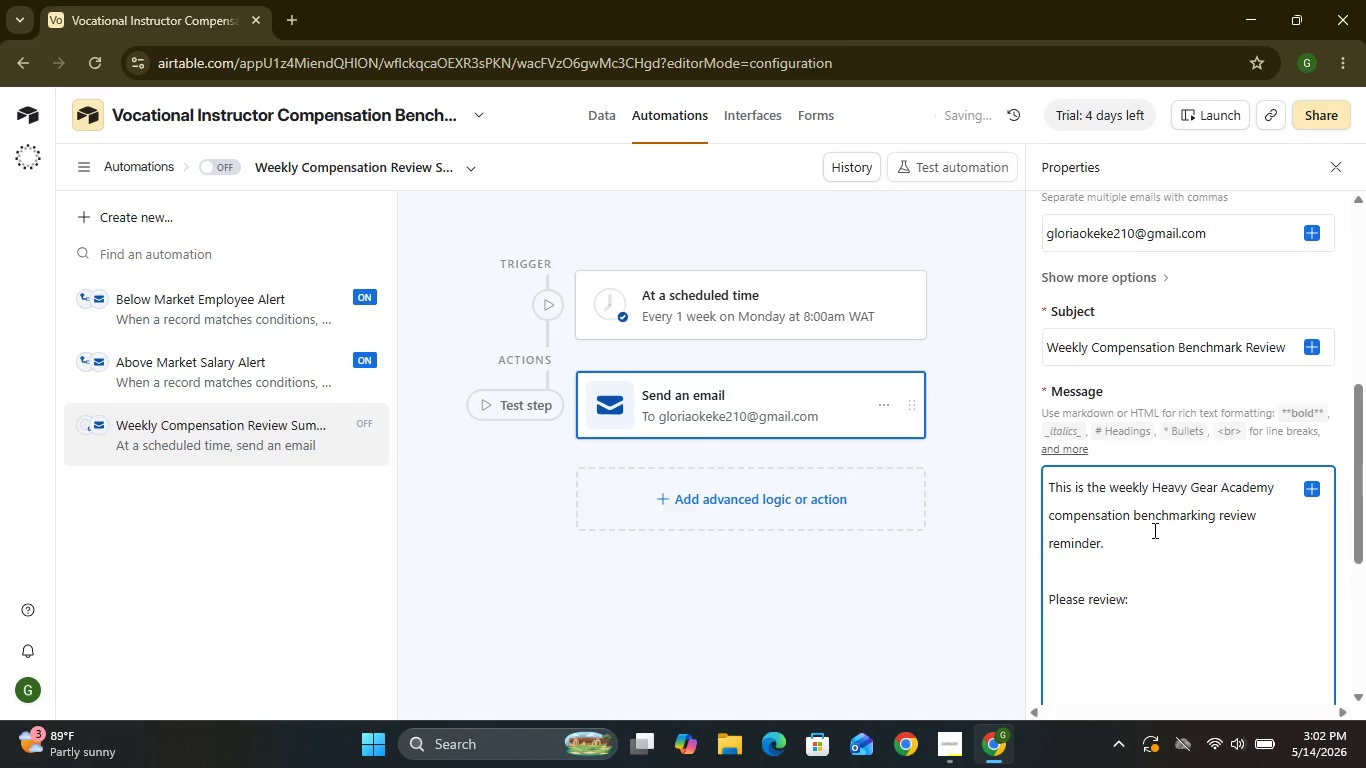 
key(Shift+ShiftRight)
 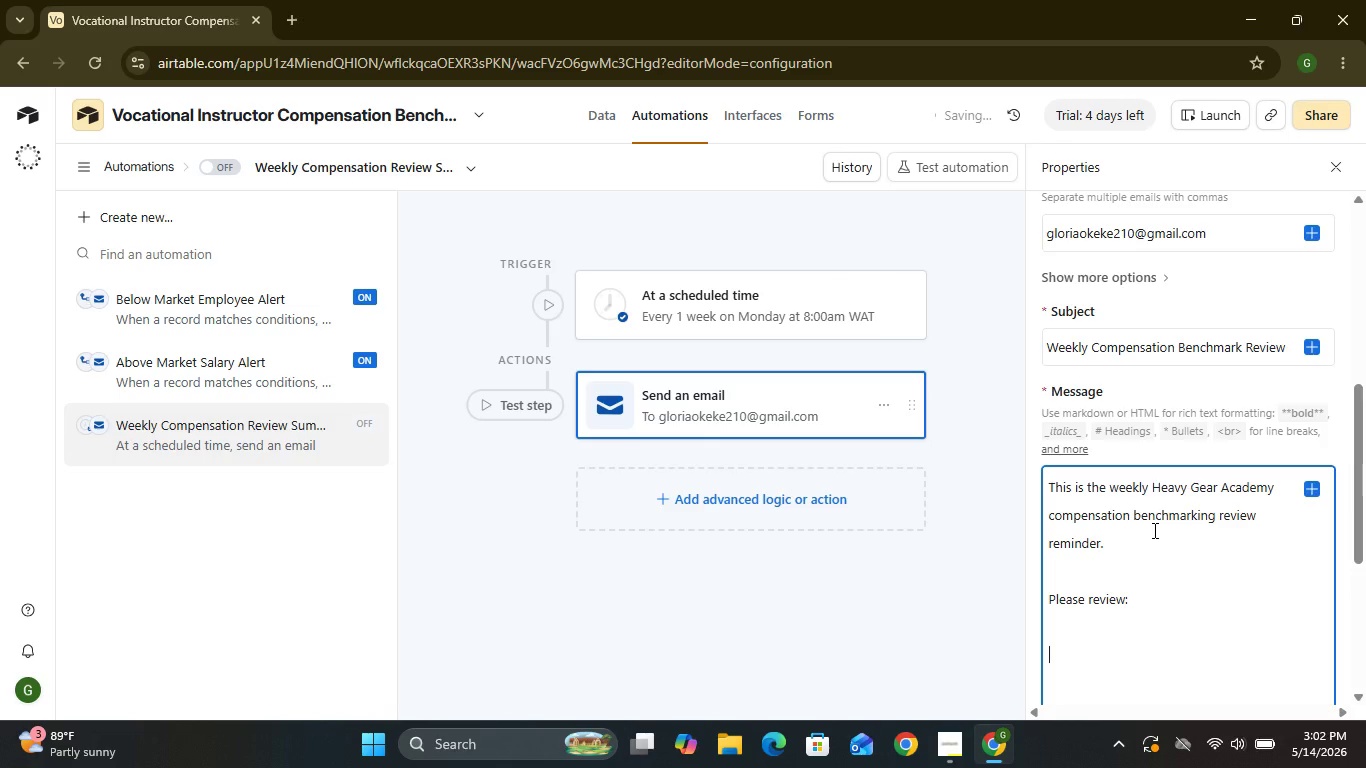 
key(Shift+Enter)
 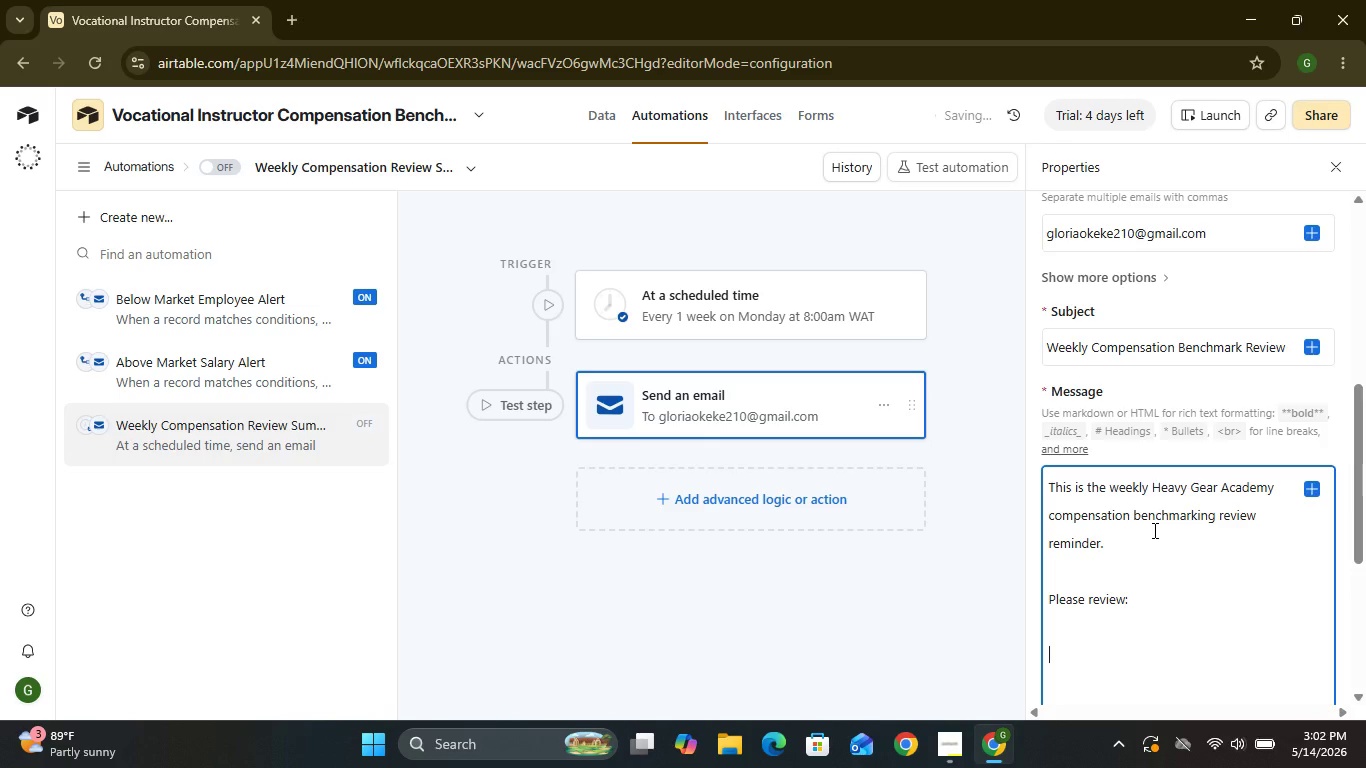 
key(Period)
 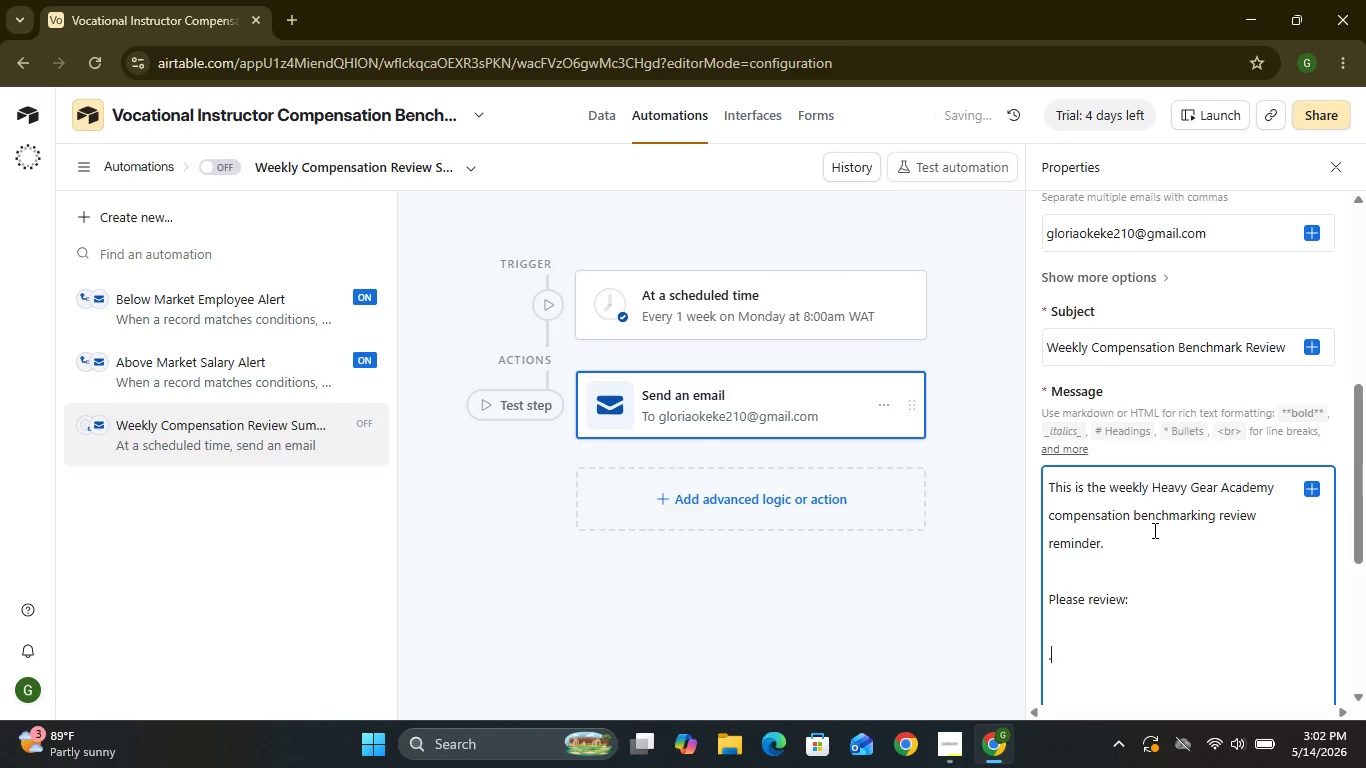 
key(Backspace)
 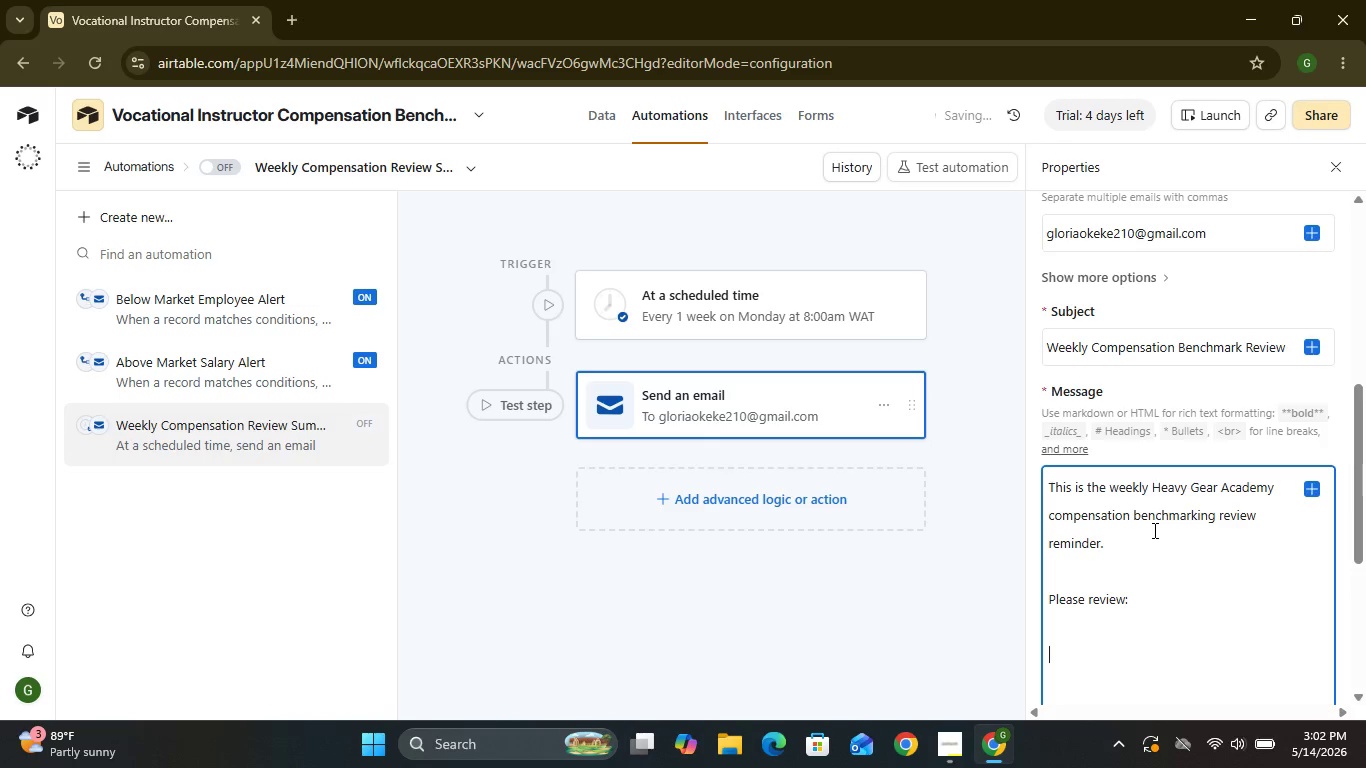 
key(Period)
 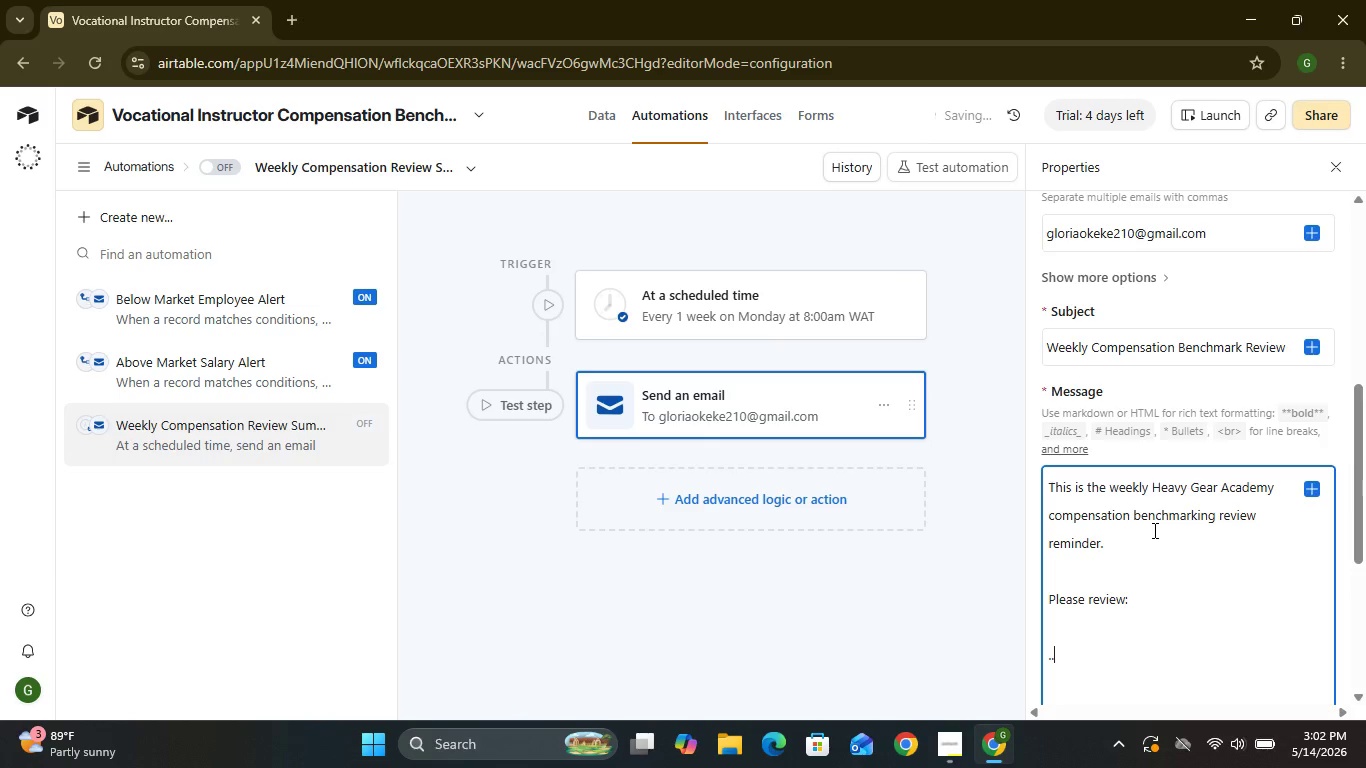 
key(Period)
 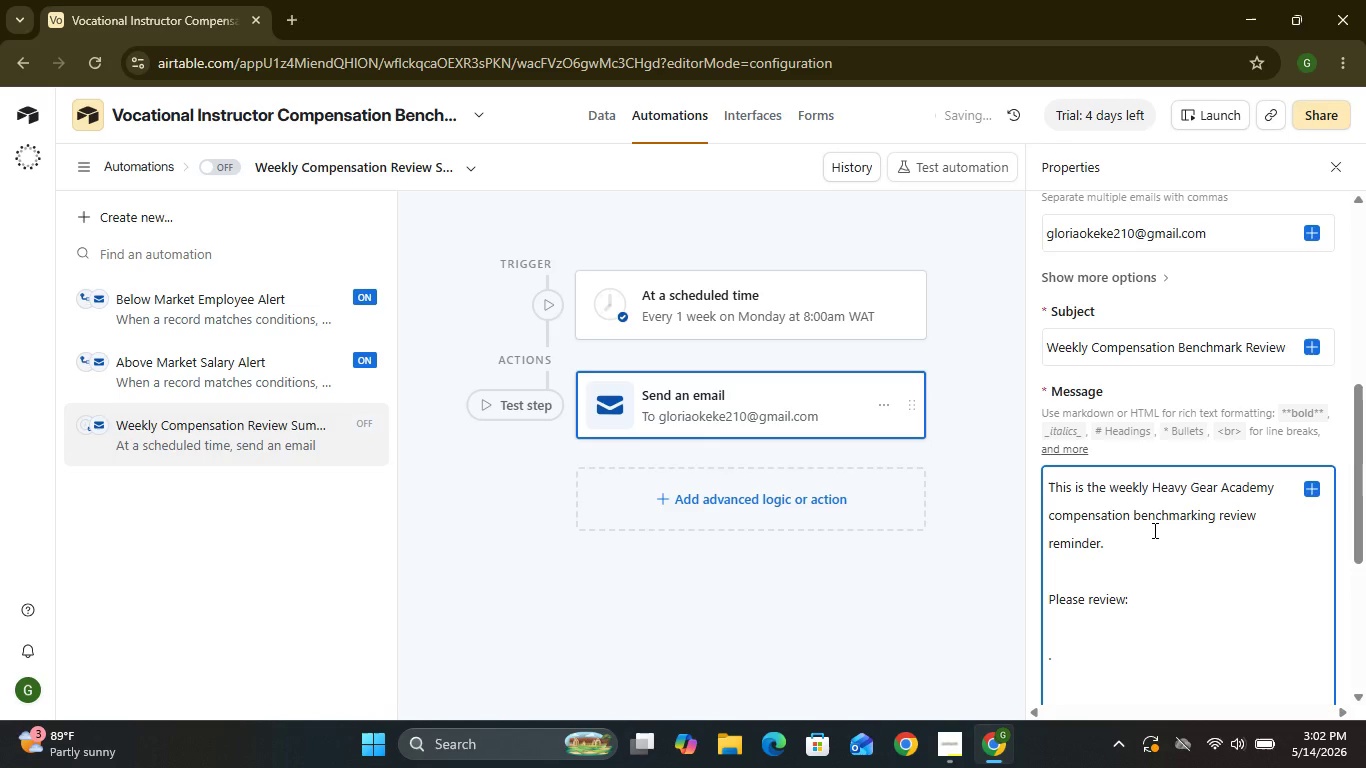 
key(Backspace)
 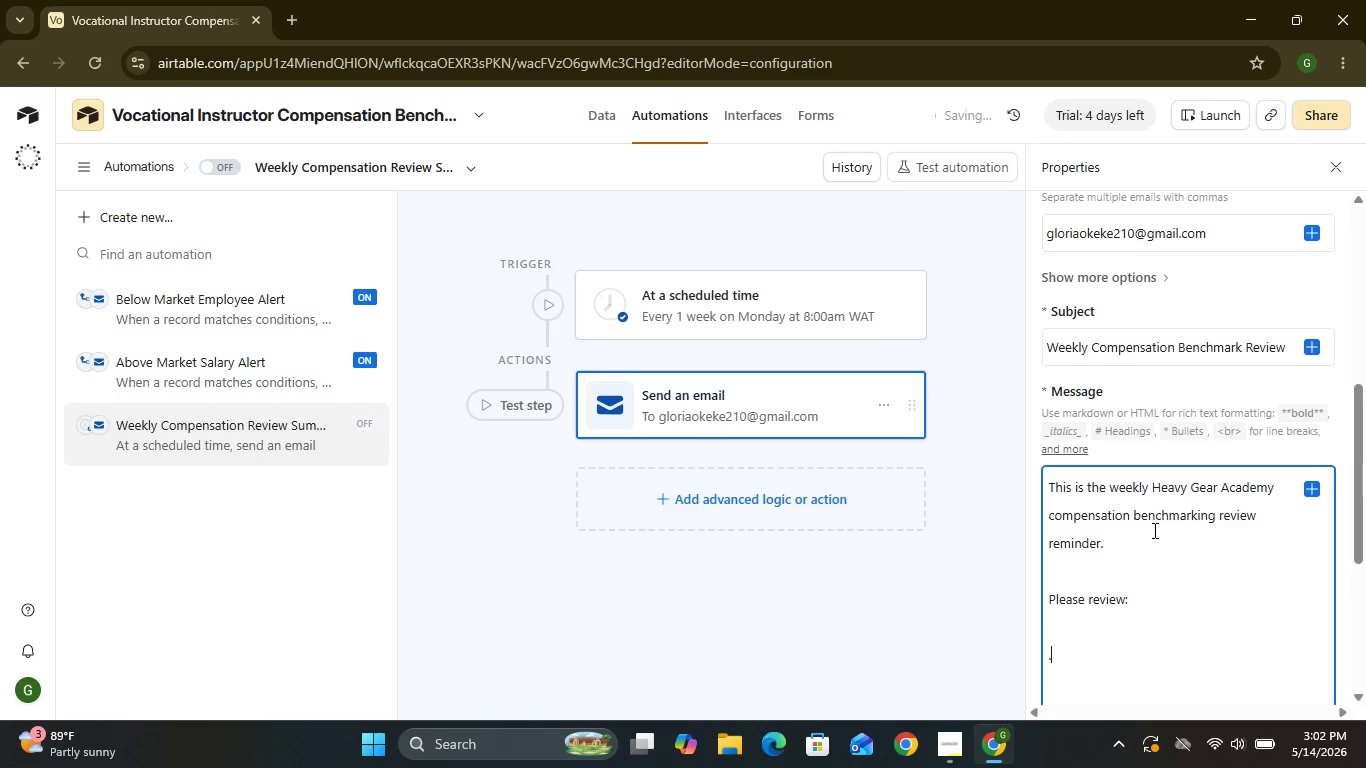 
key(Backspace)
 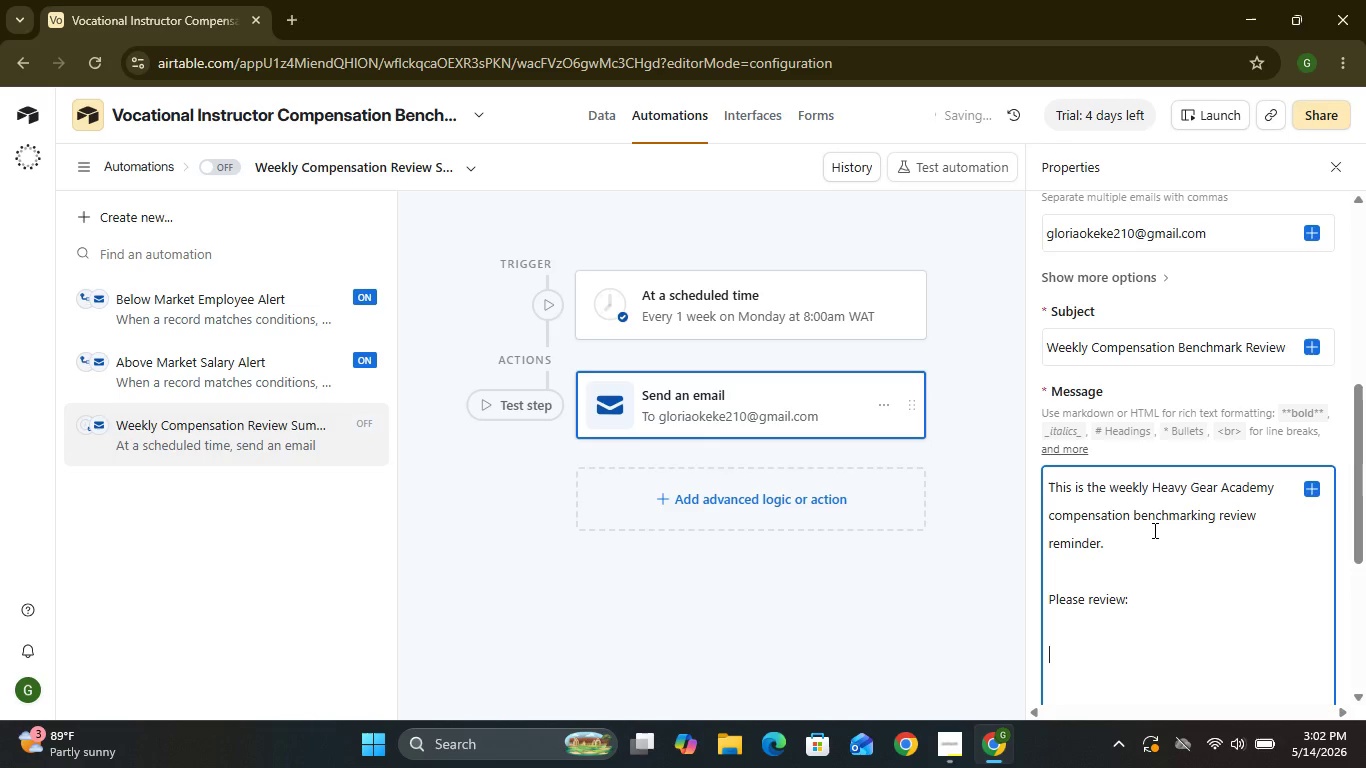 
wait(5.11)
 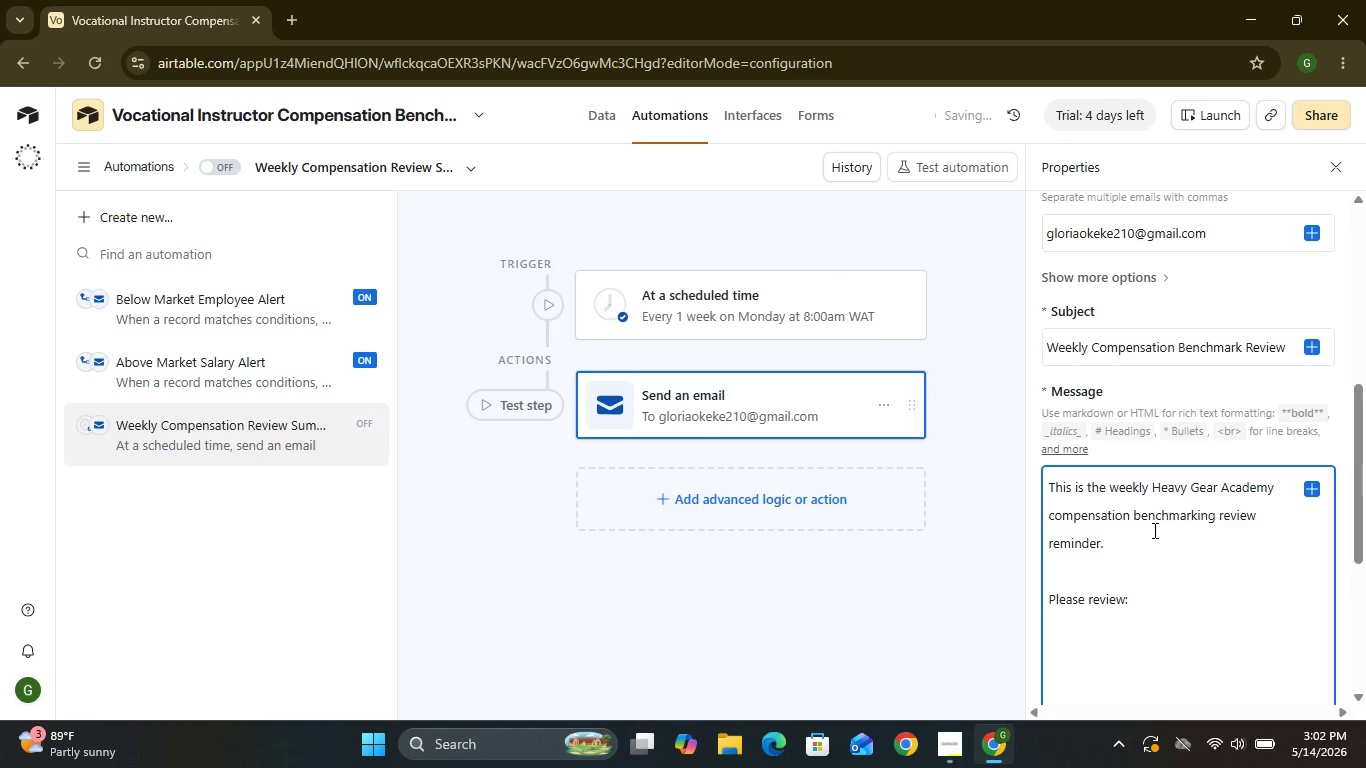 
type(Emplyoo)
key(Backspace)
key(Backspace)
key(Backspace)
type(oyees cate)
 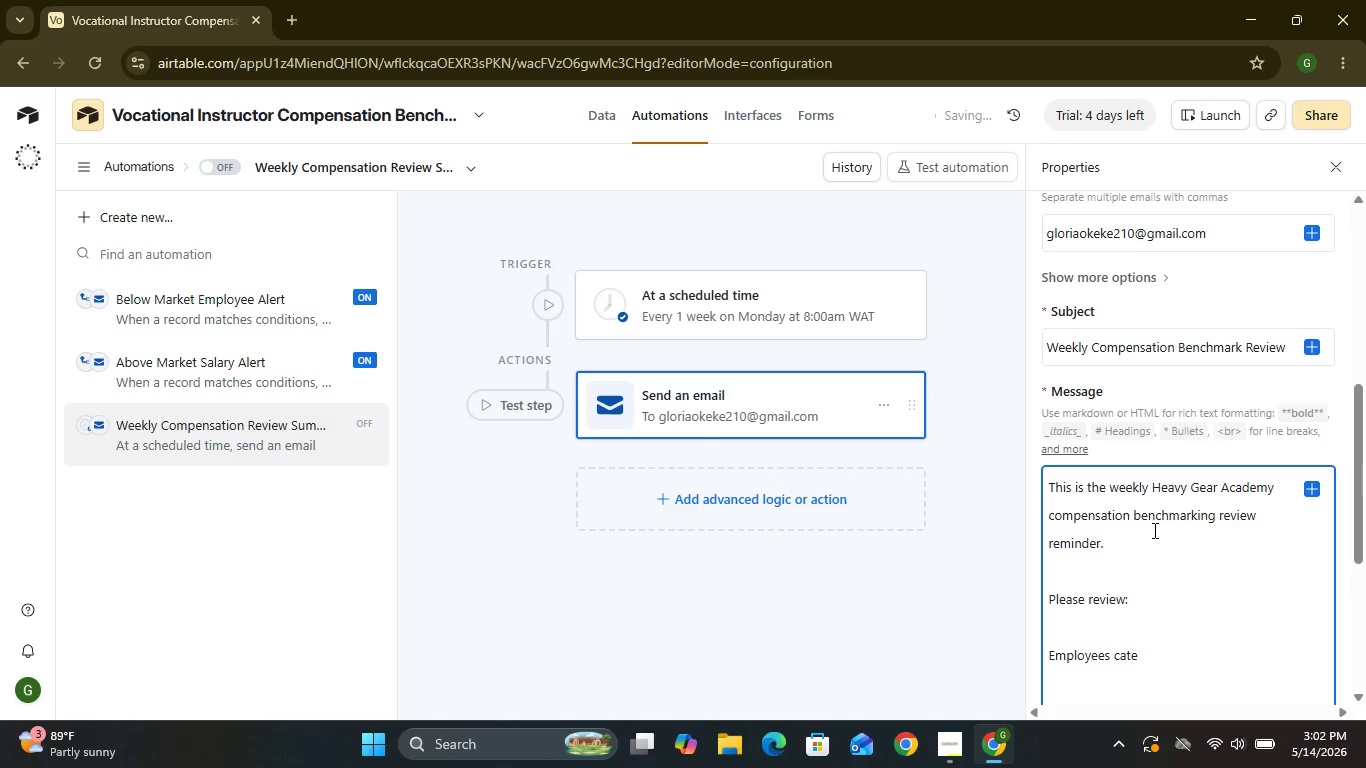 
wait(5.19)
 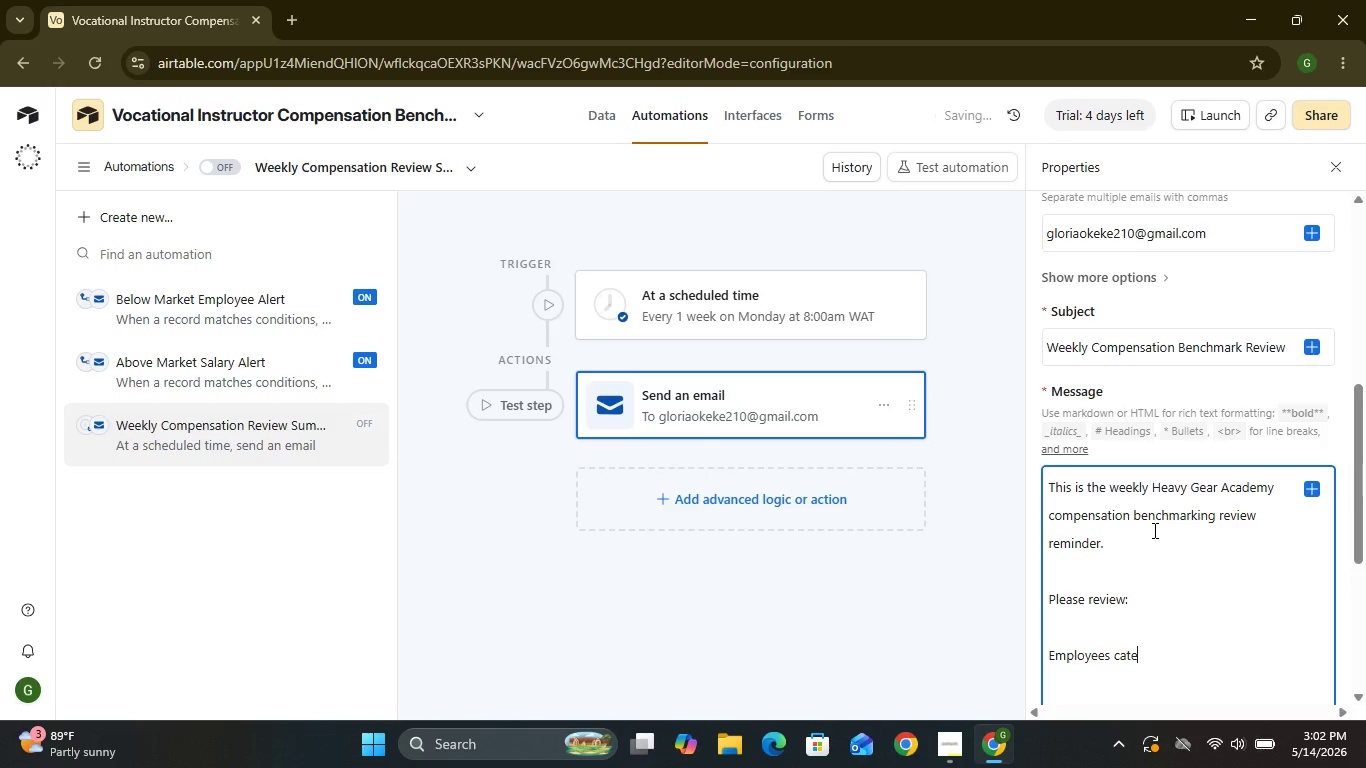 
type(gor)
 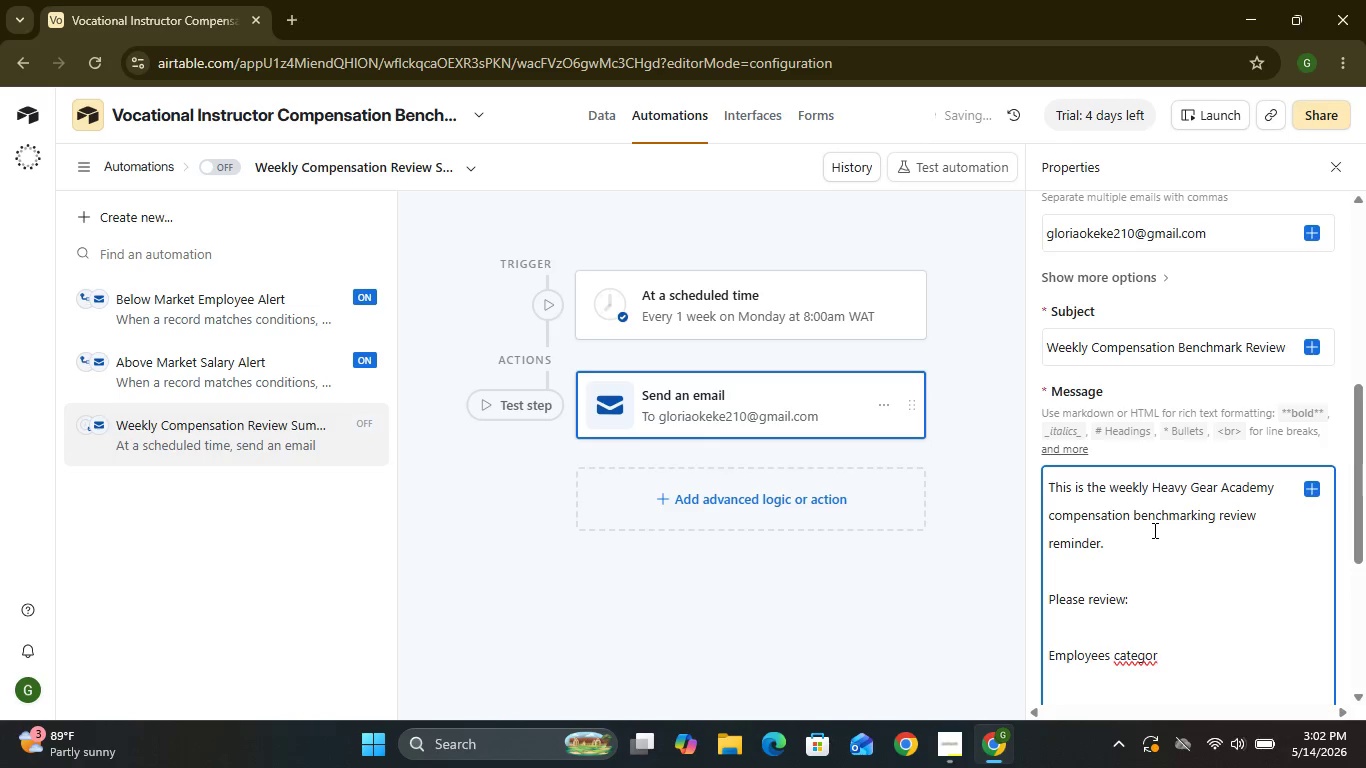 
type(ized)
 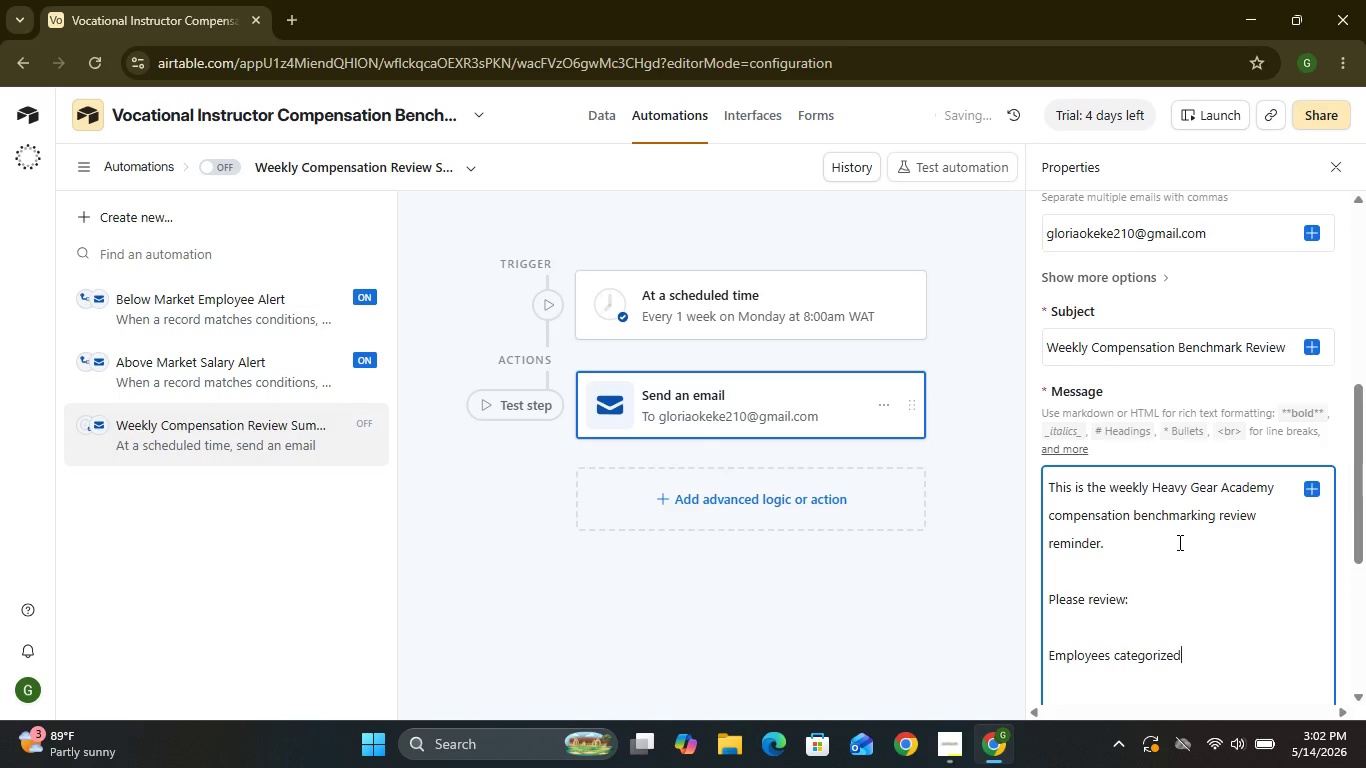 
wait(12.31)
 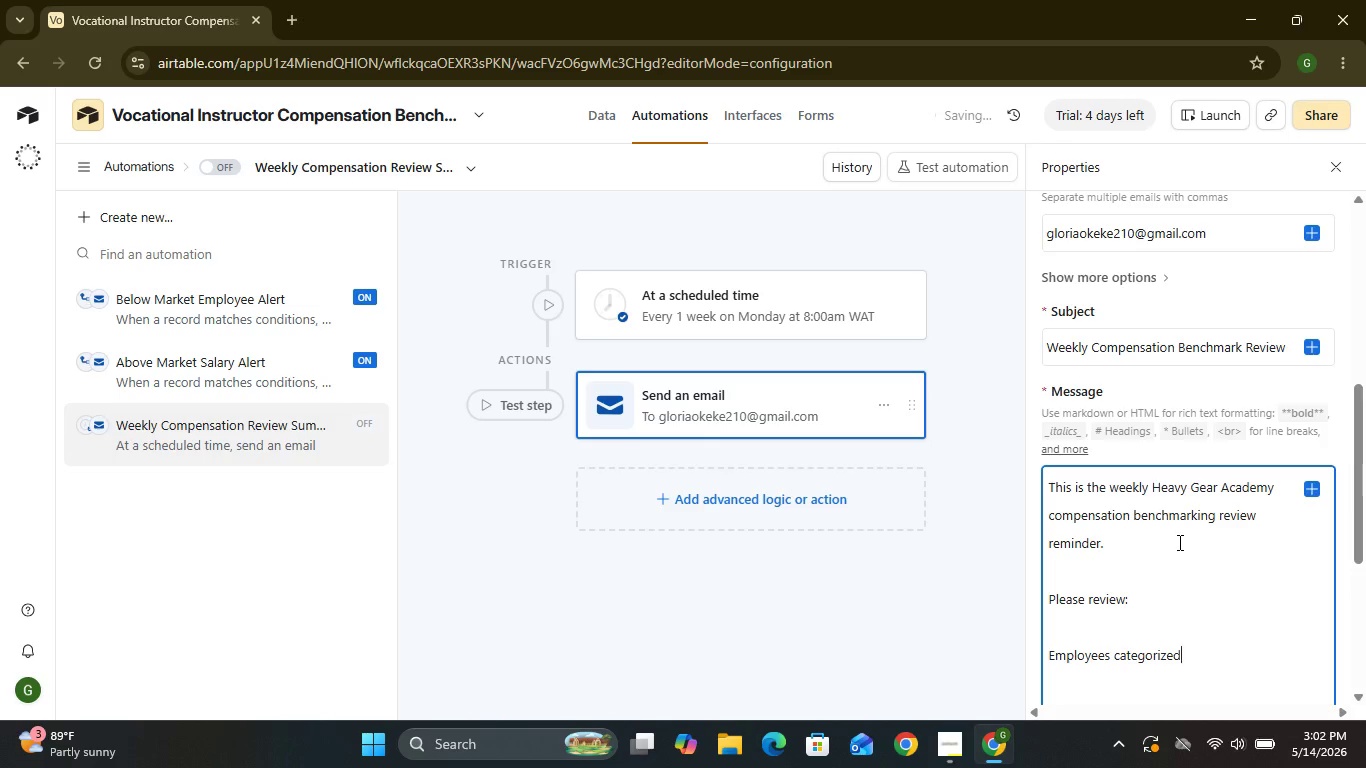 
type( as Below Market)
 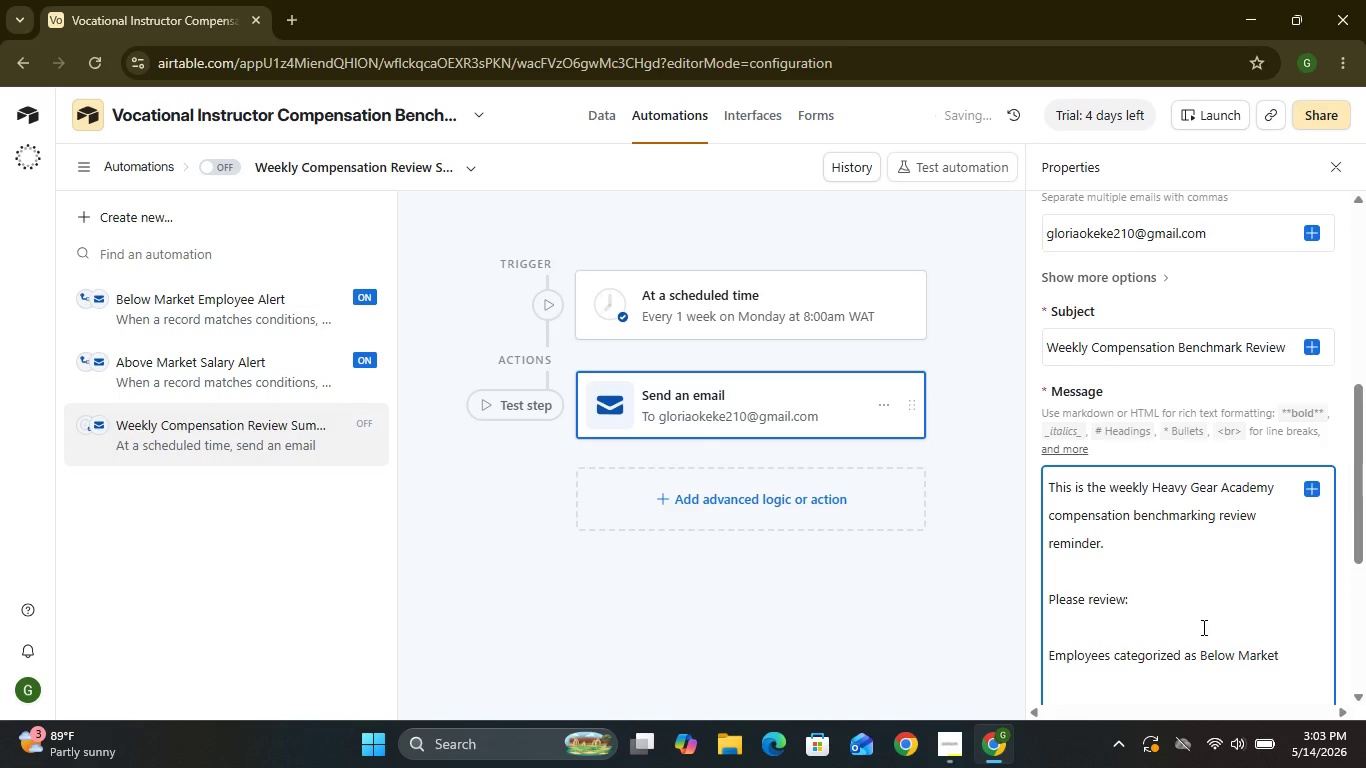 
 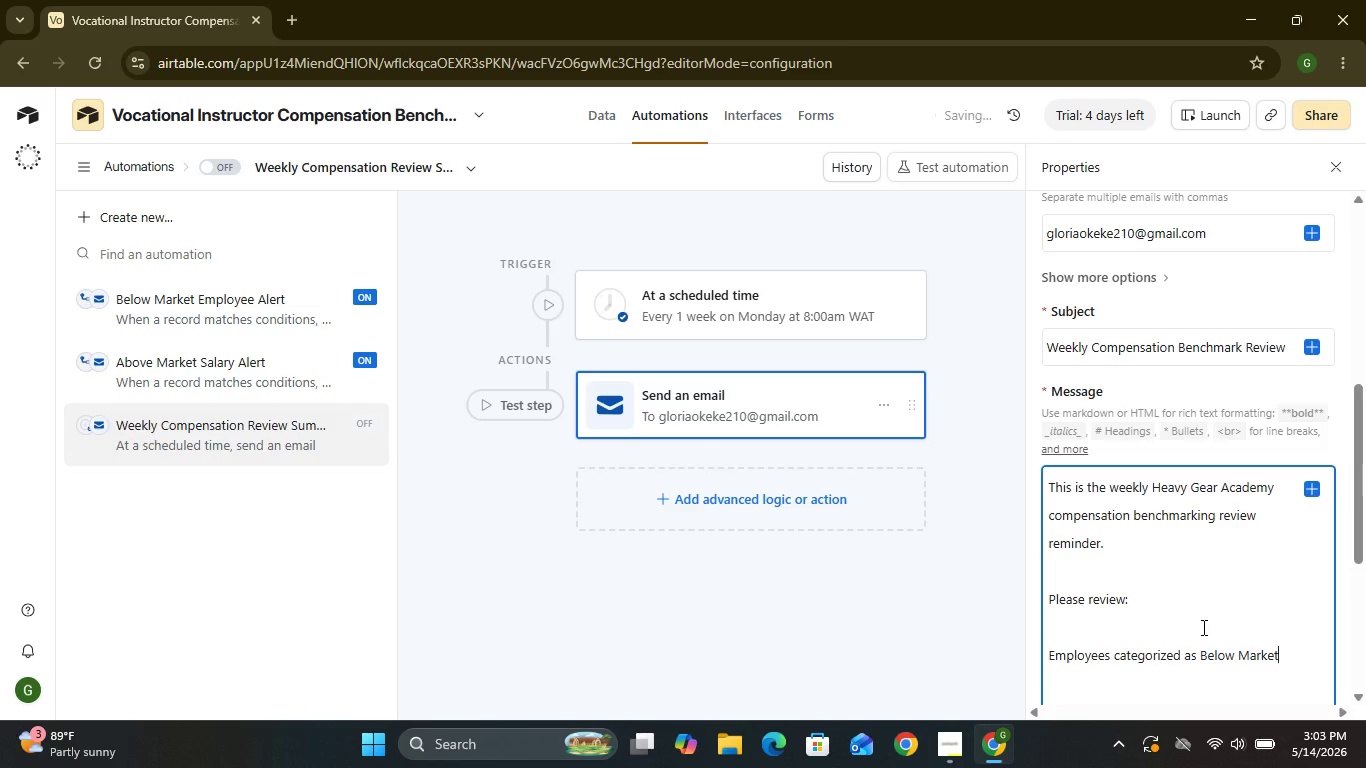 
key(Shift+Enter)
 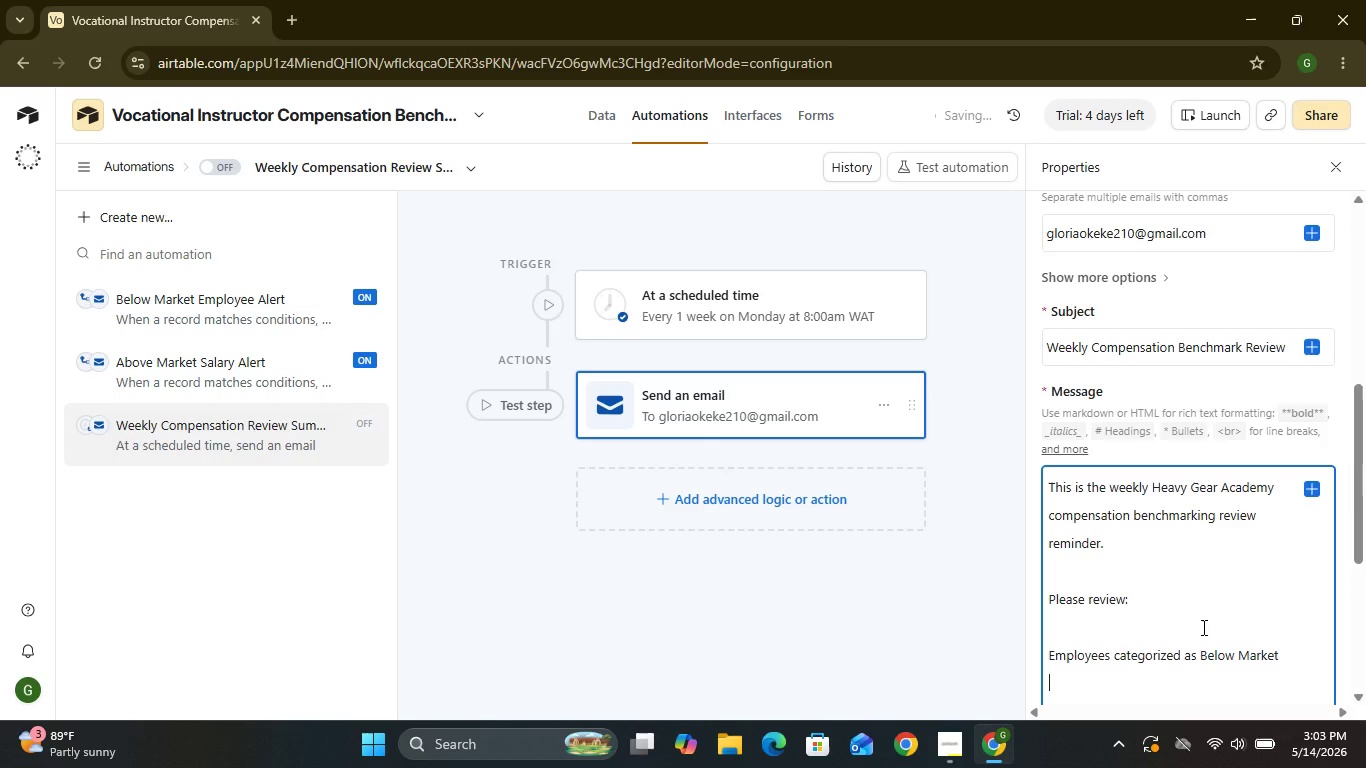 
type(Department salary variance trends)
 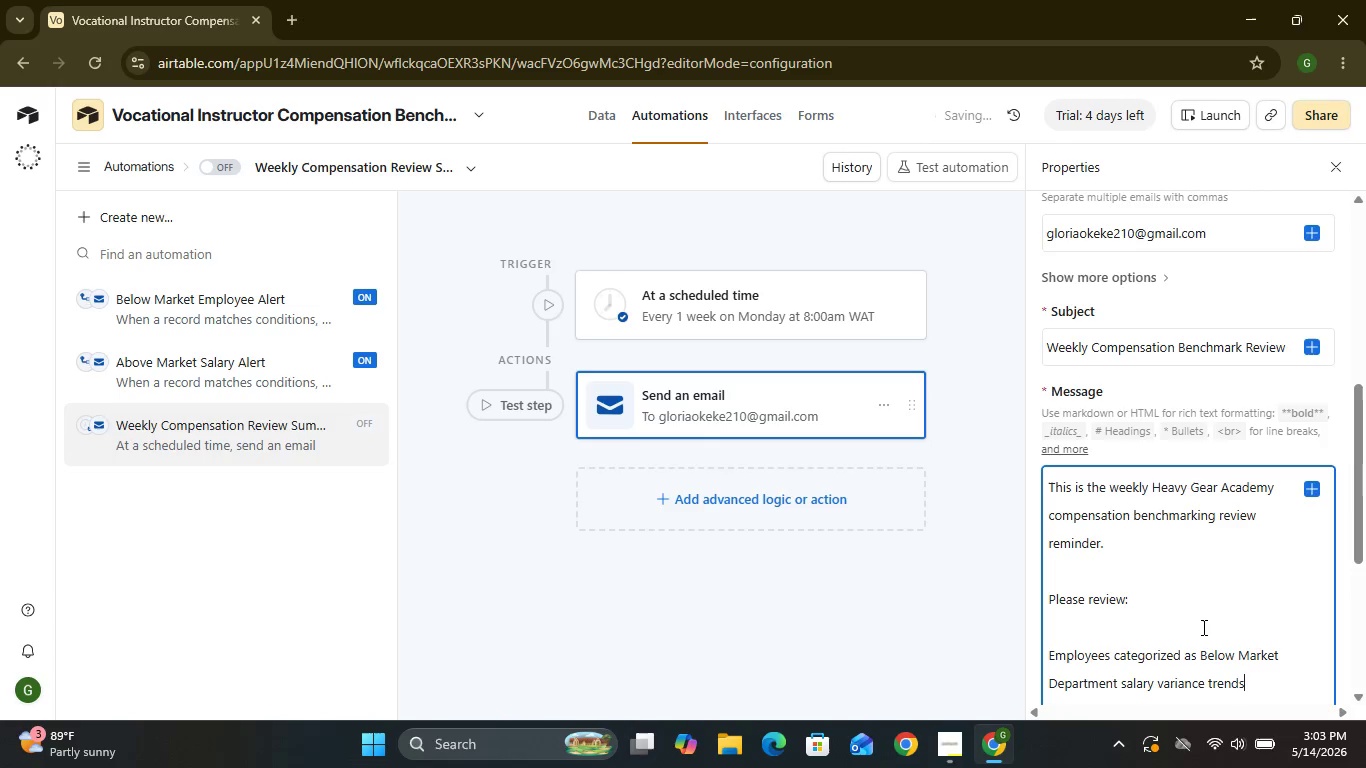 
key(Enter)
 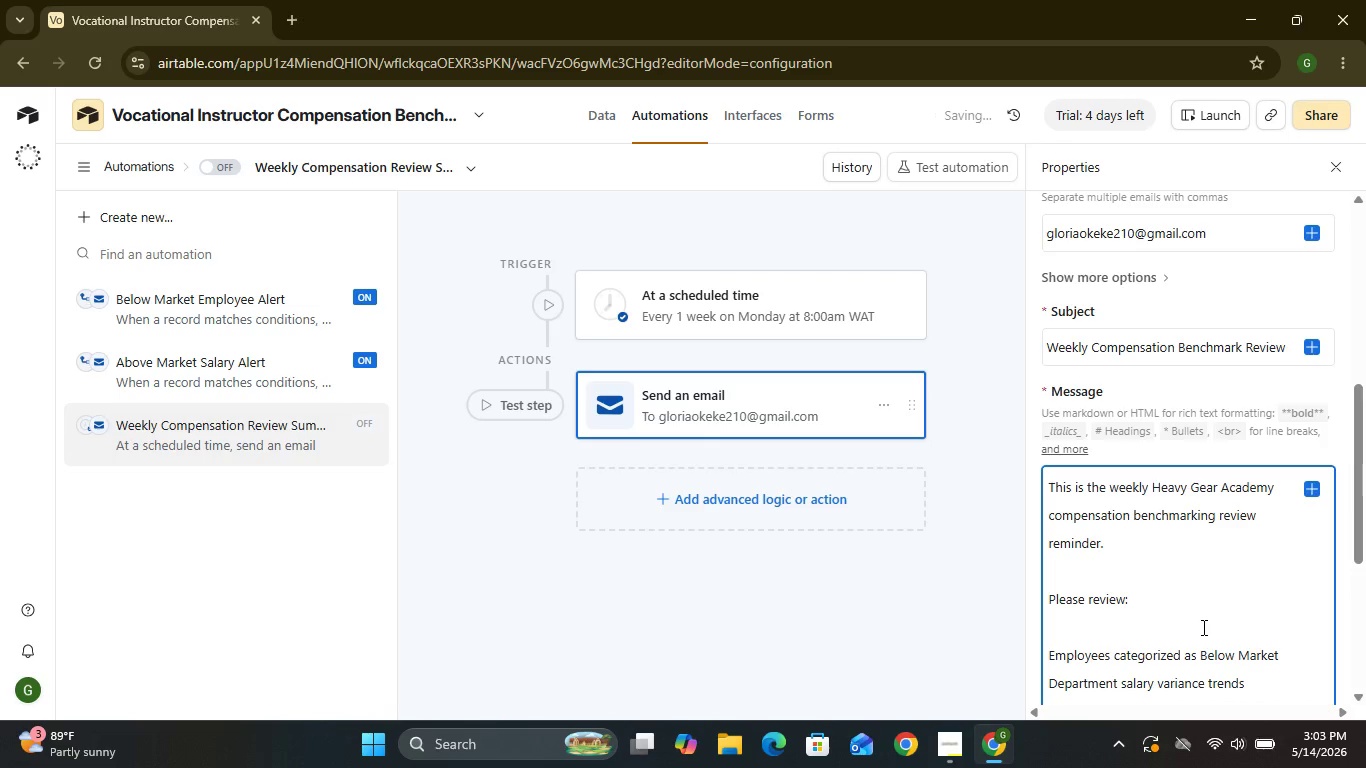 
type(Total payroll)
 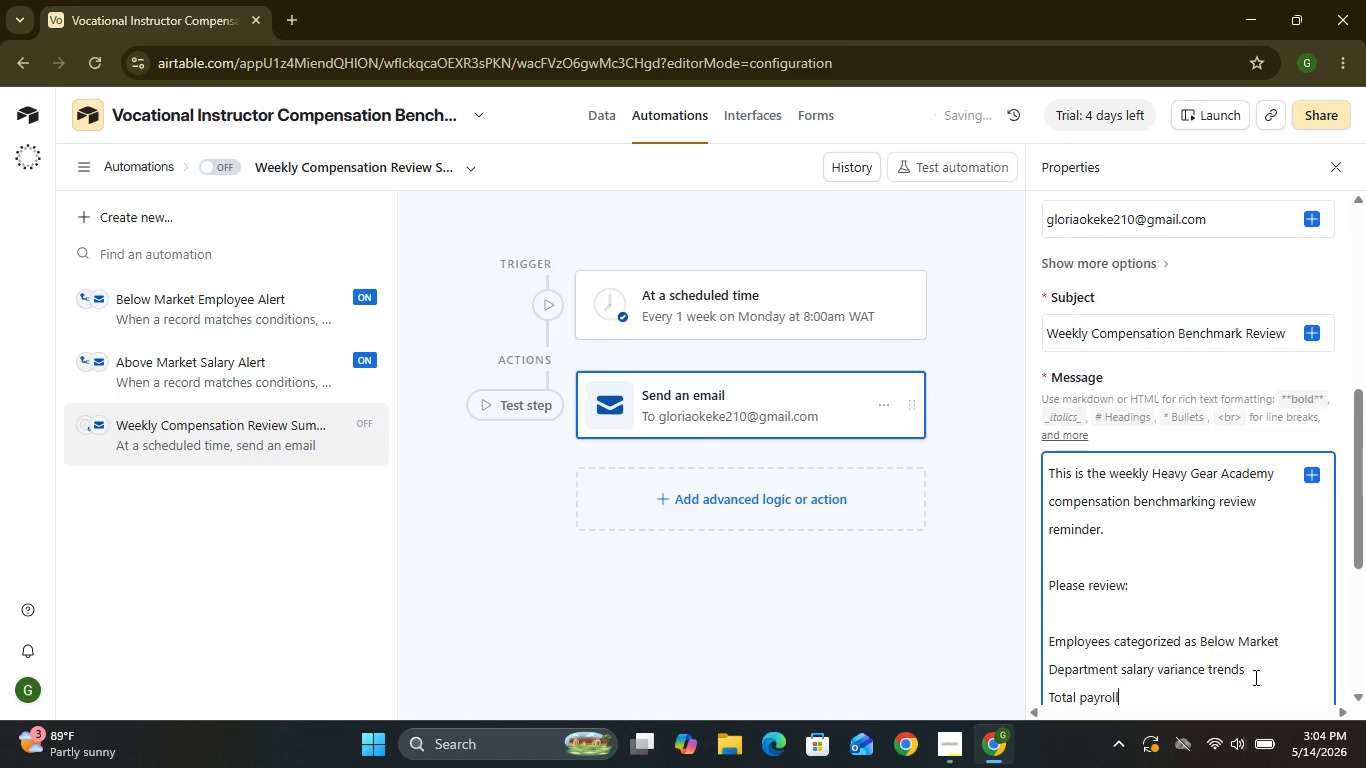 
wait(22.82)
 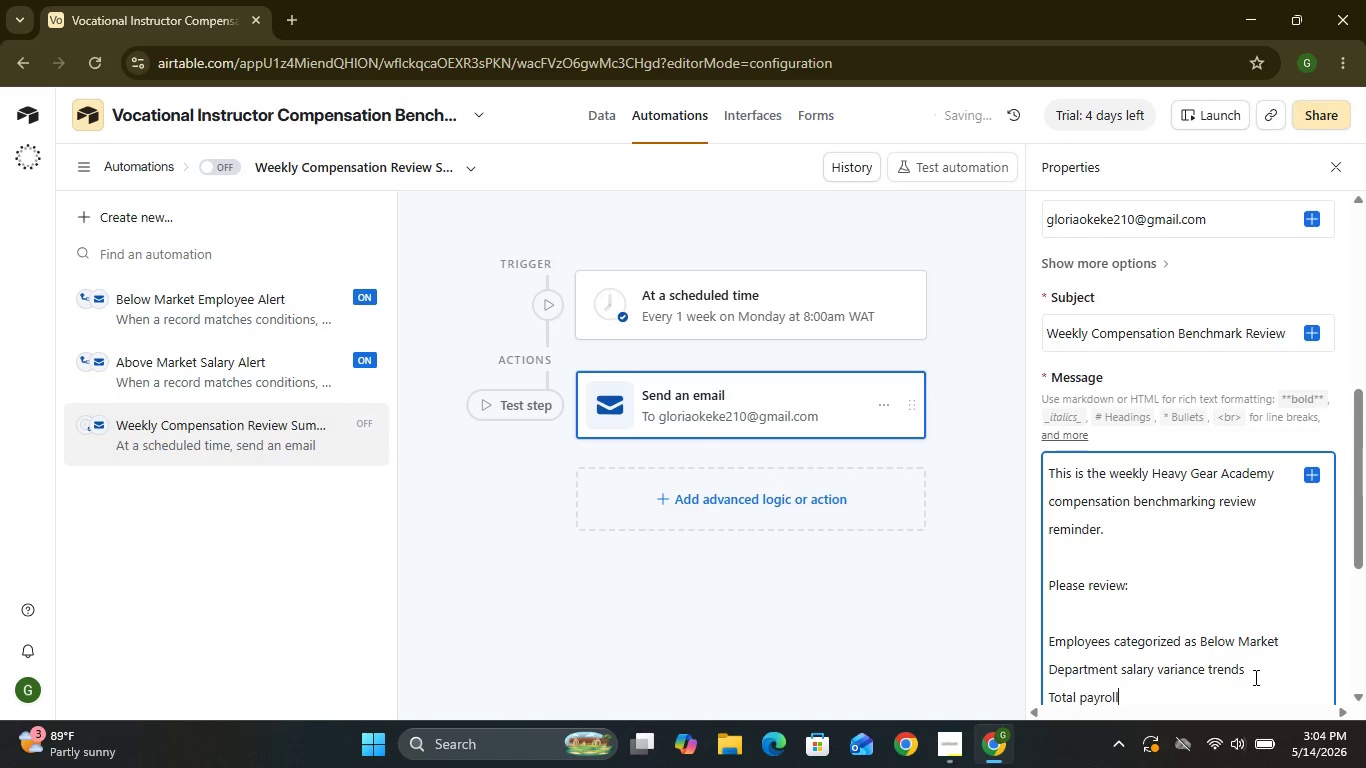 
mouse_move([1328, 724])
 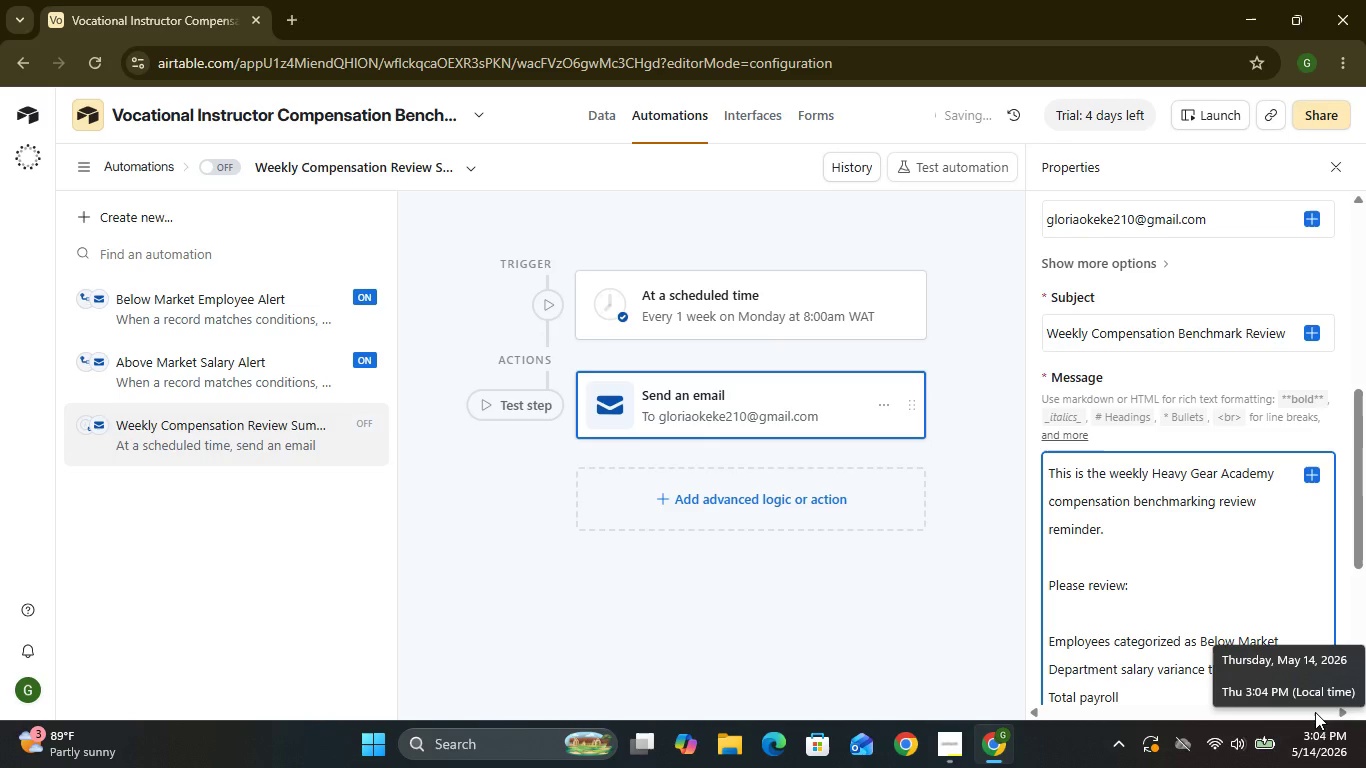 
wait(22.01)
 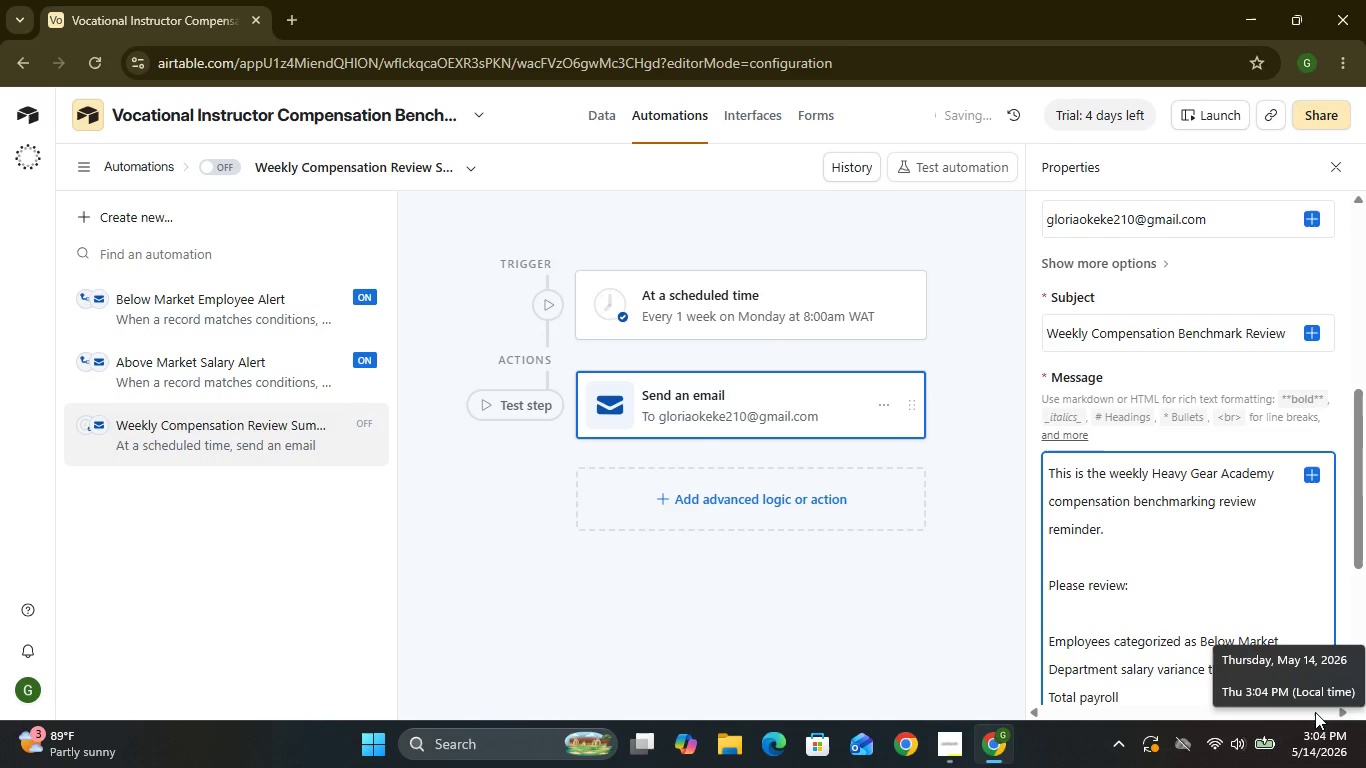 
left_click([1297, 714])
 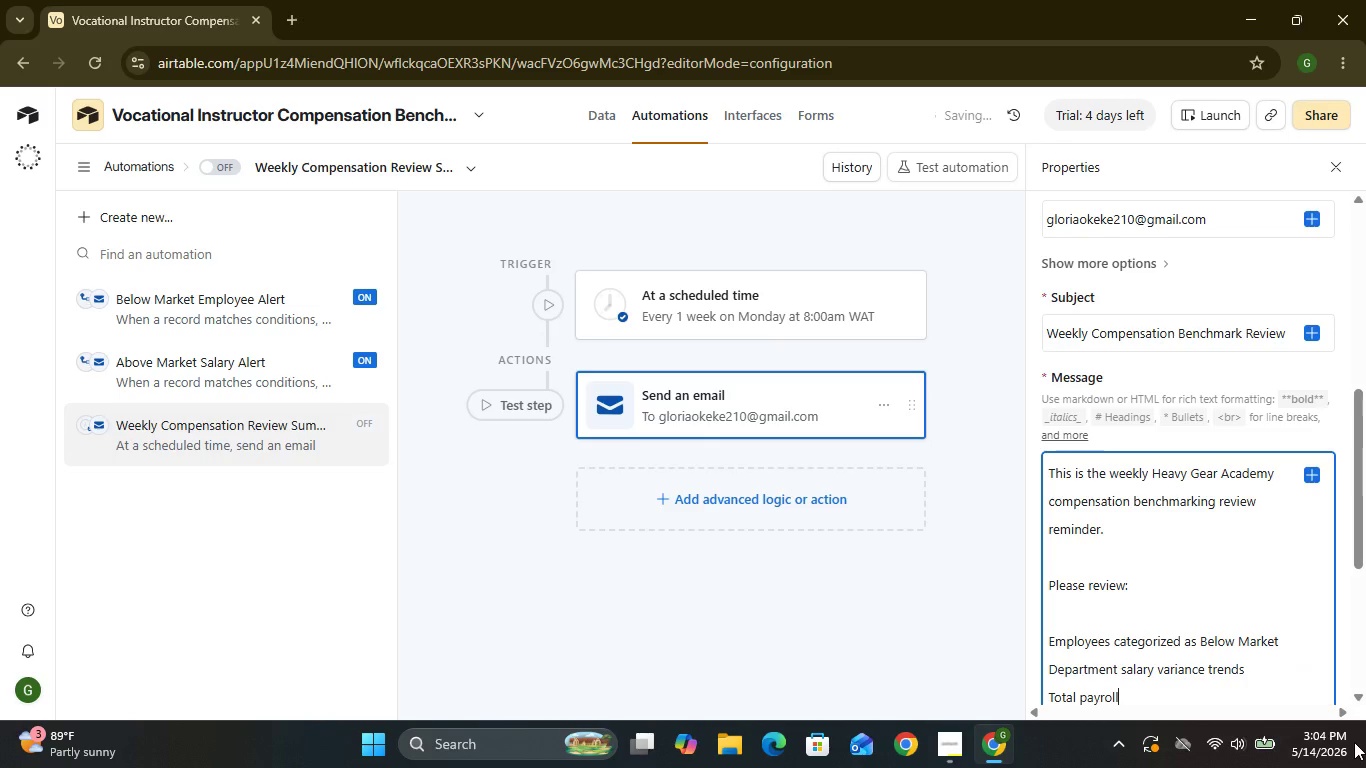 
type( variance from)
 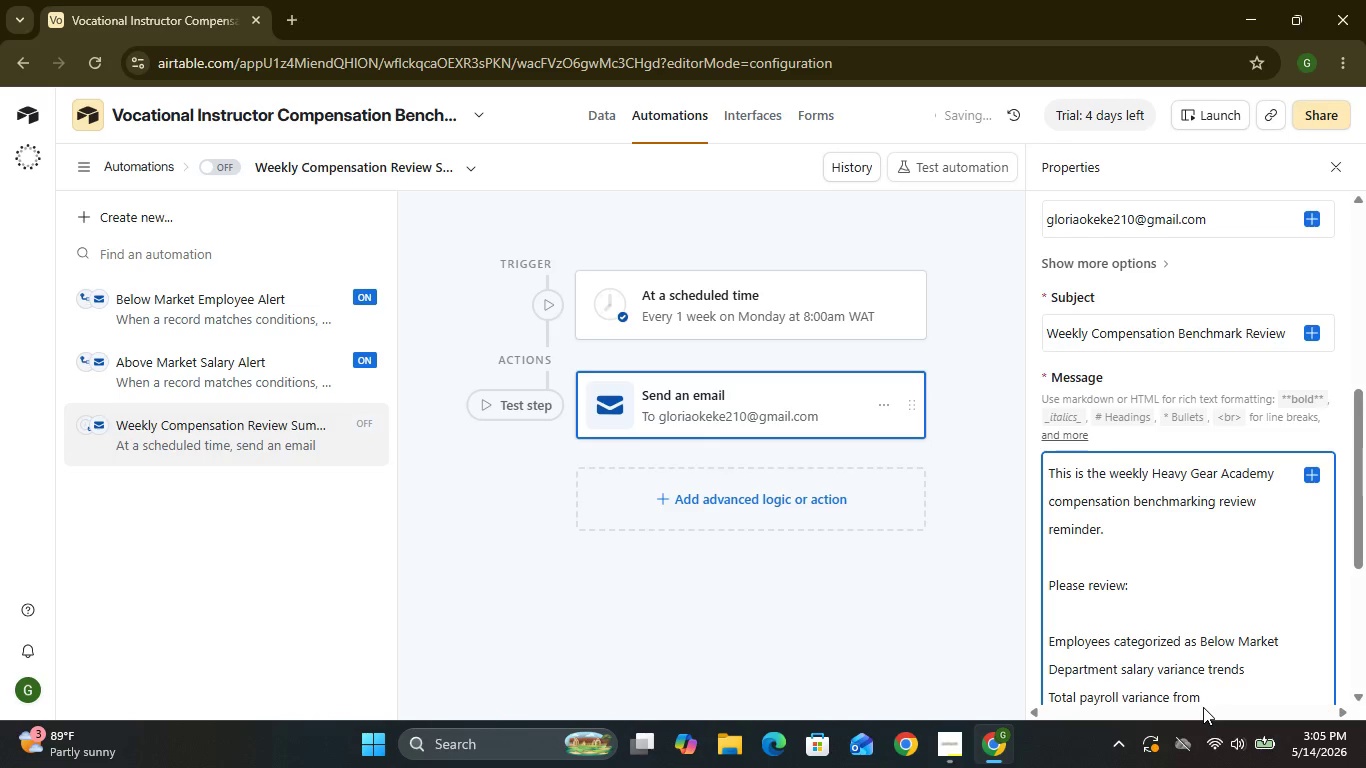 
wait(20.22)
 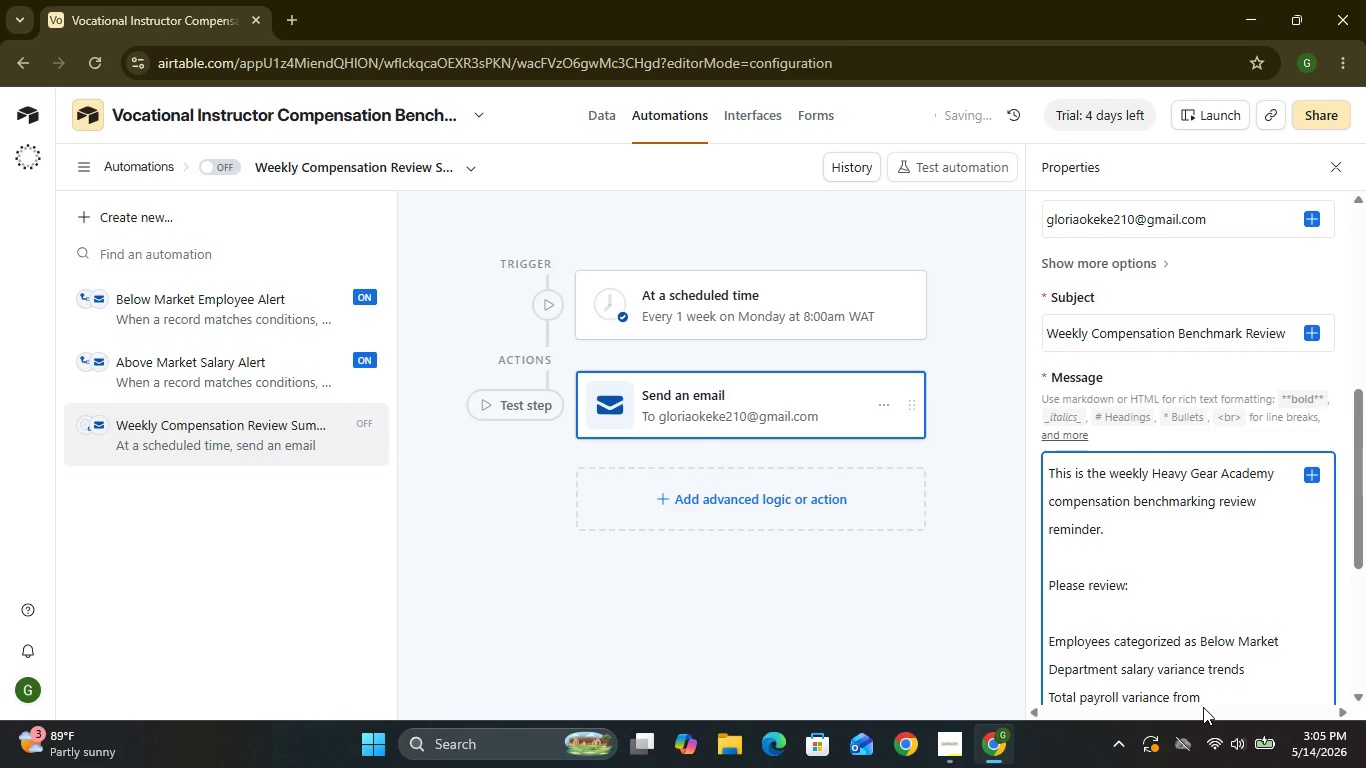 
mouse_move([1239, 740])
 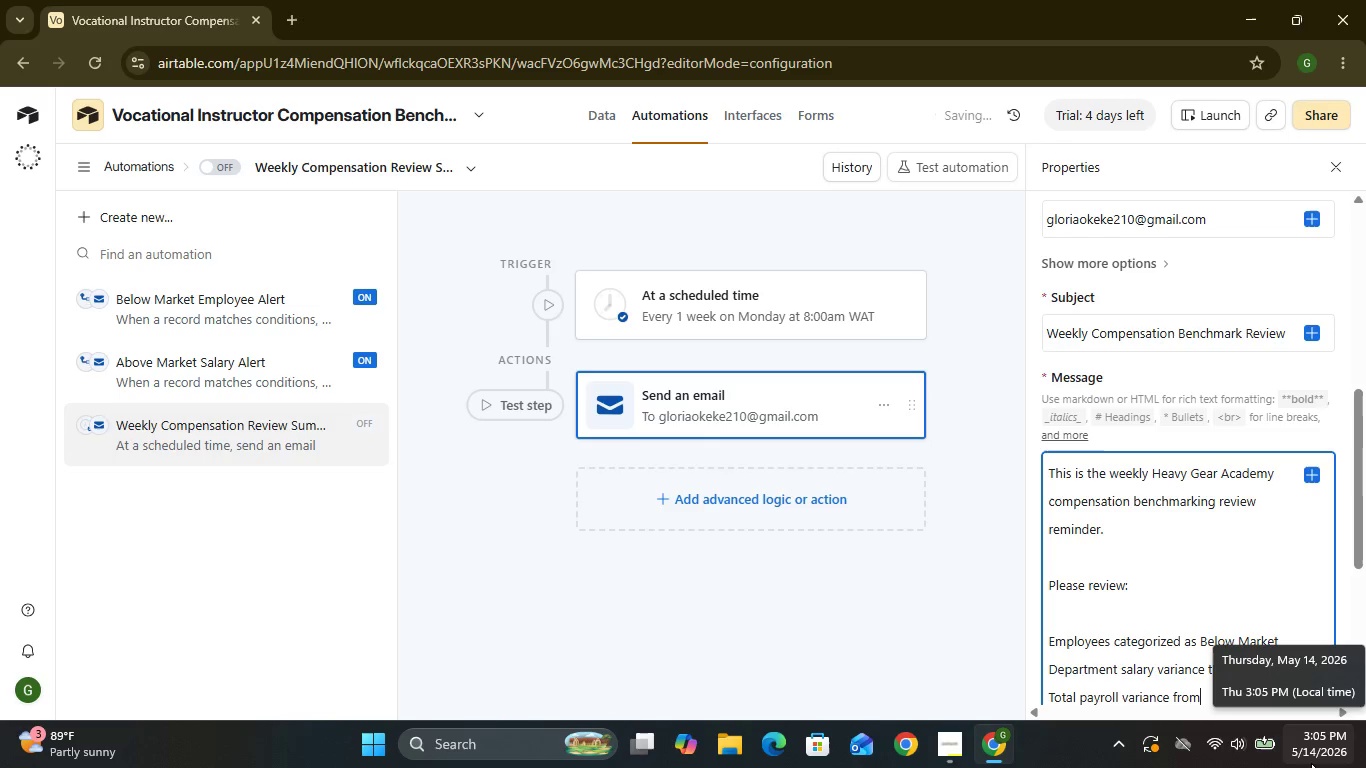 
wait(31.35)
 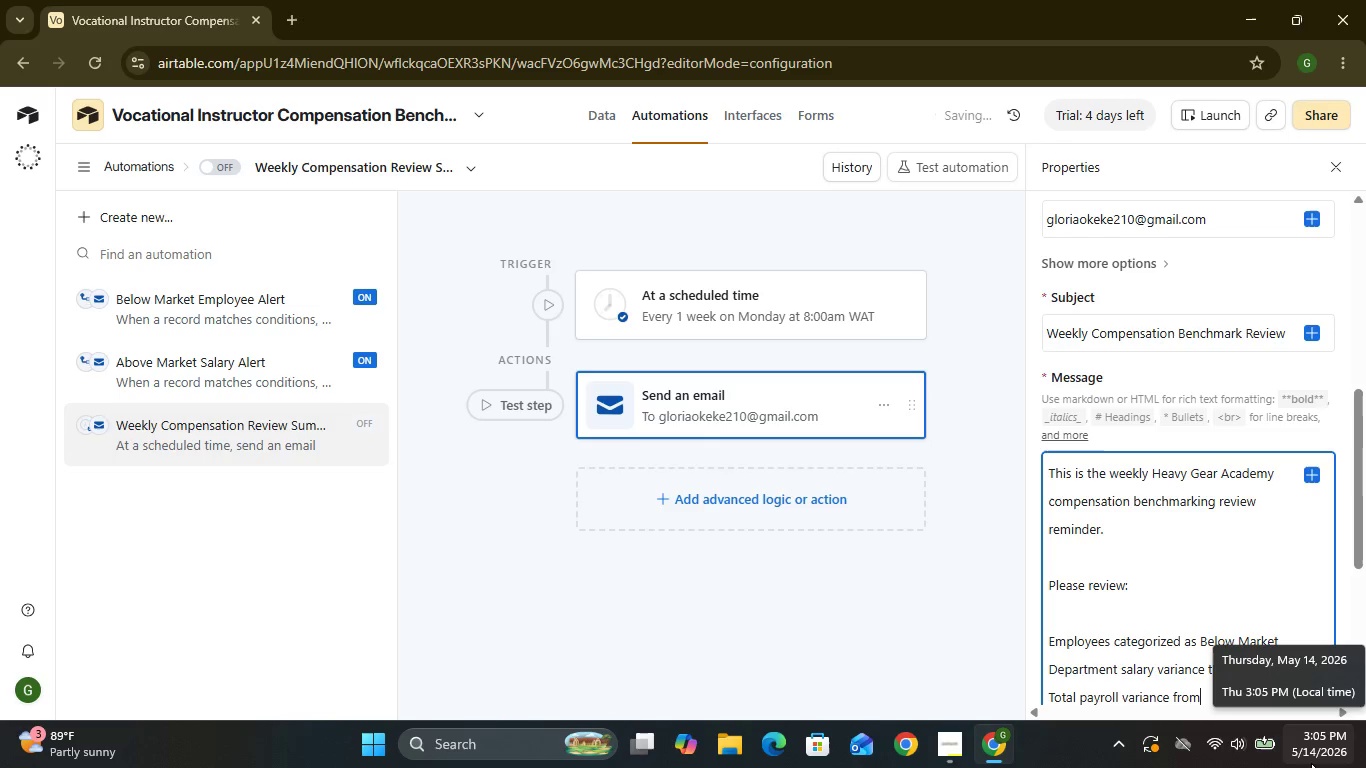 
mouse_move([1313, 764])
 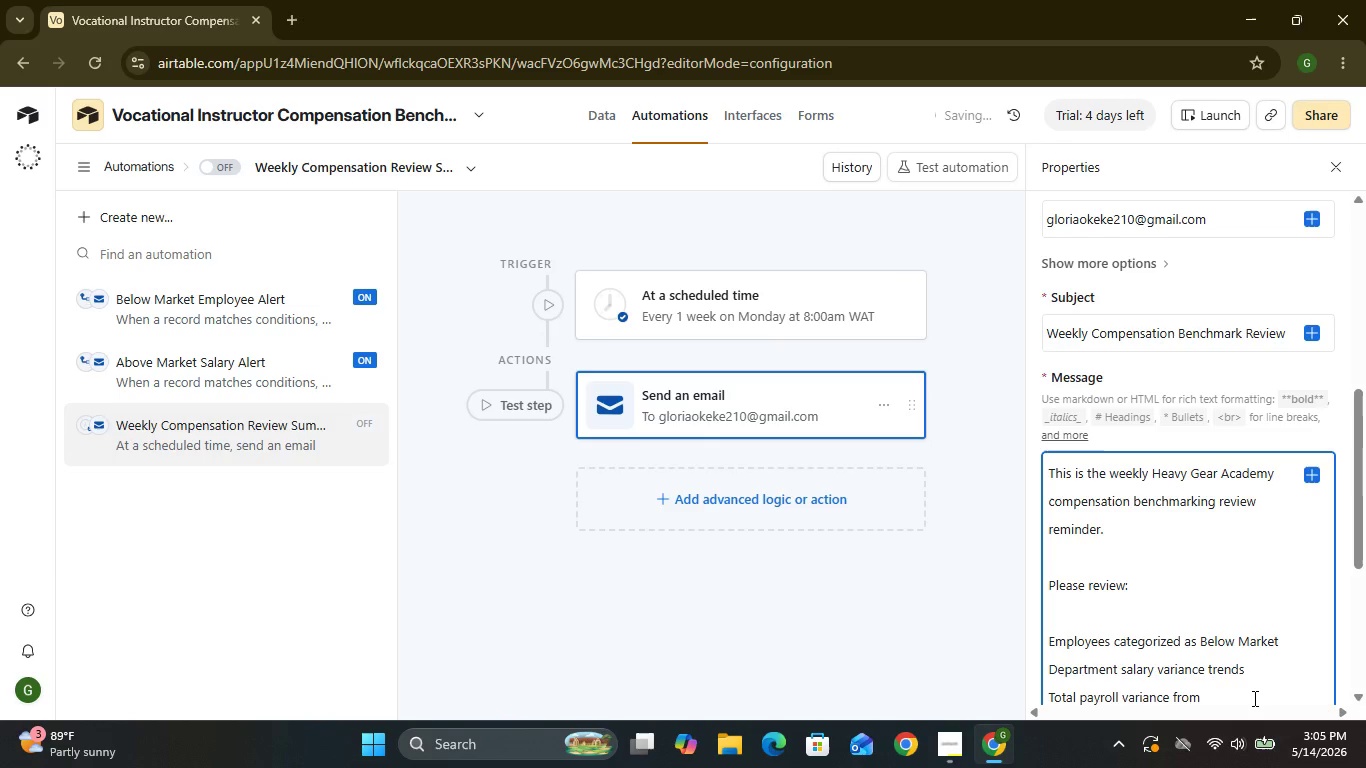 
wait(5.25)
 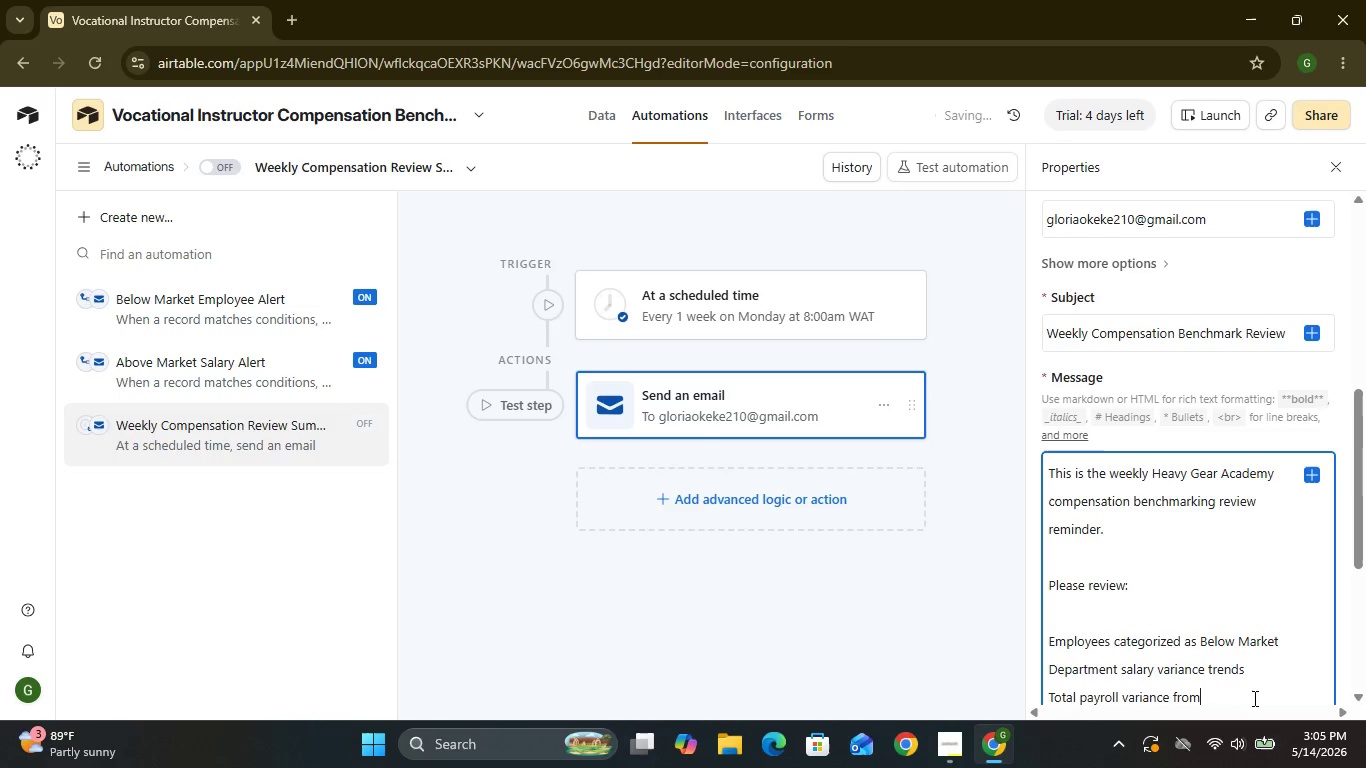 
type( market)
 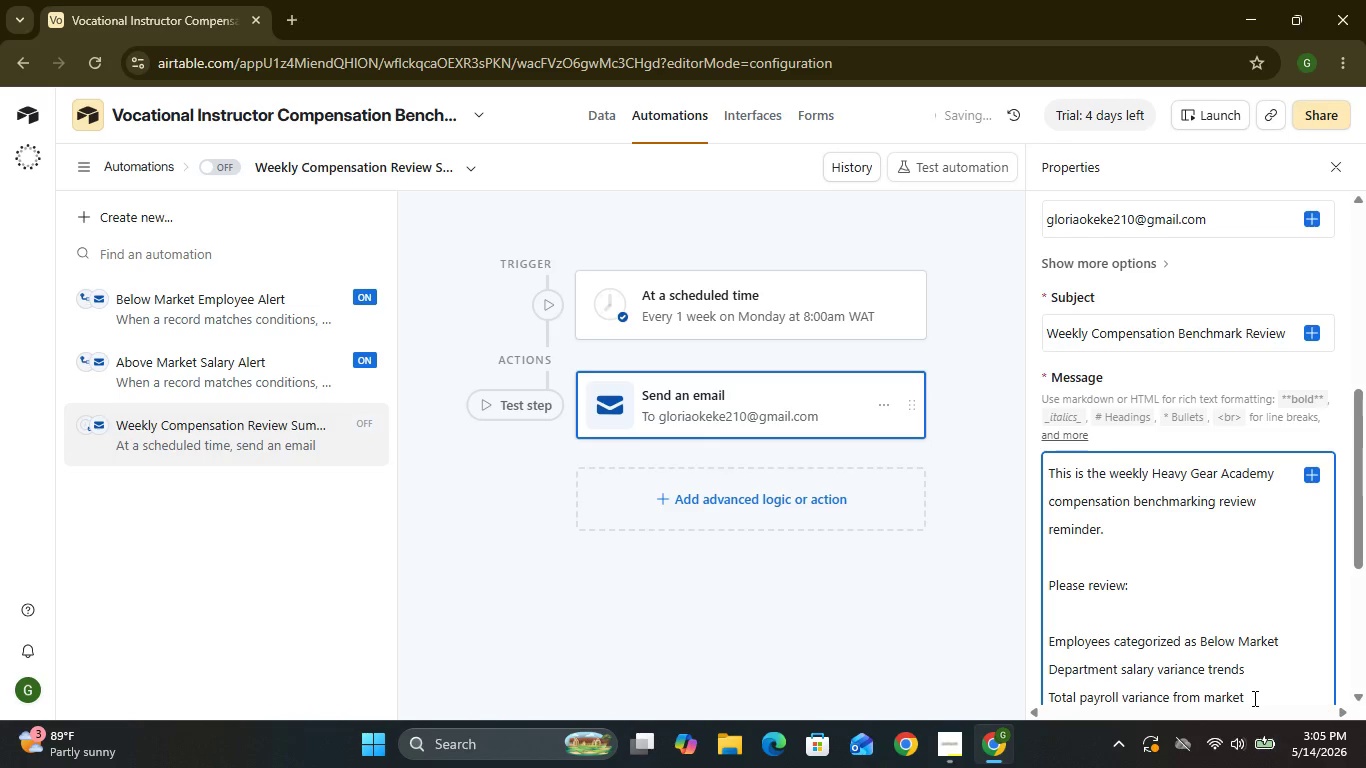 
type( be)
 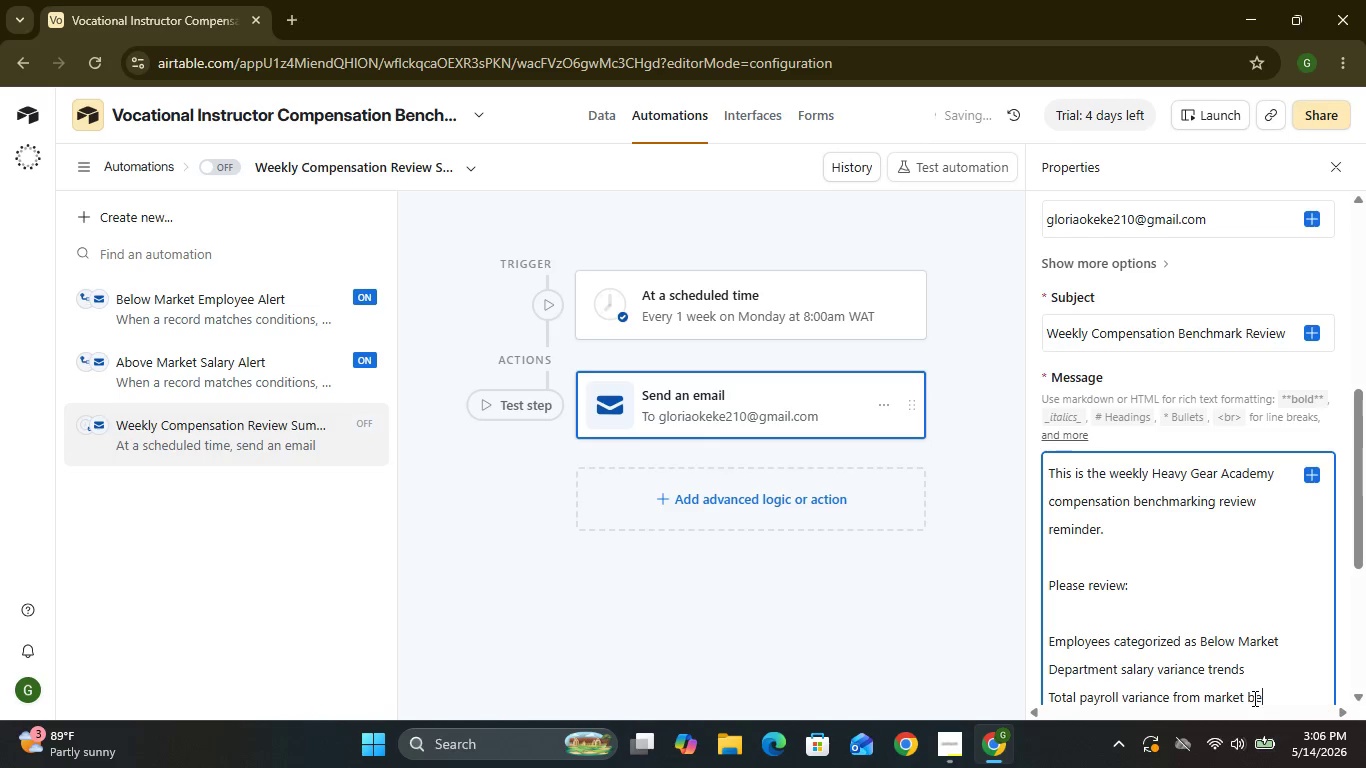 
type(nchmarket)
 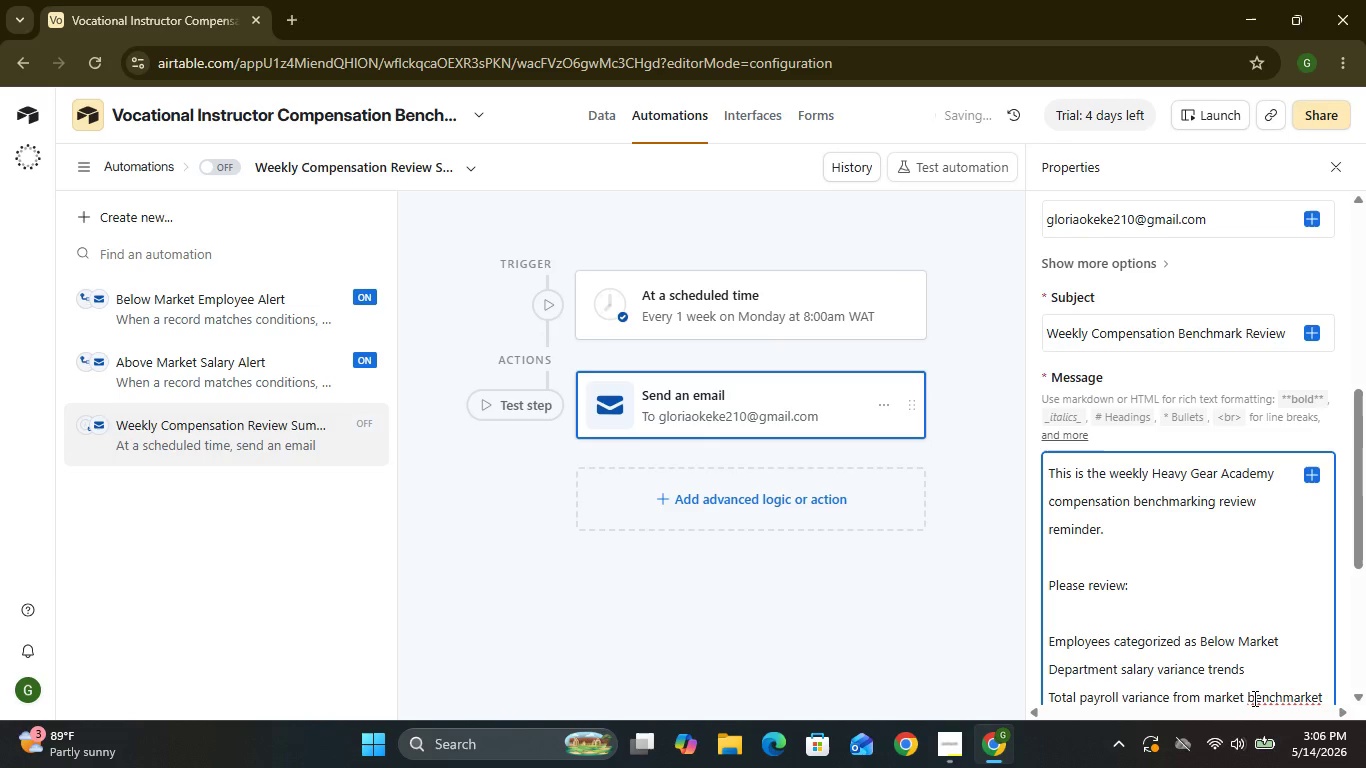 
key(S)
 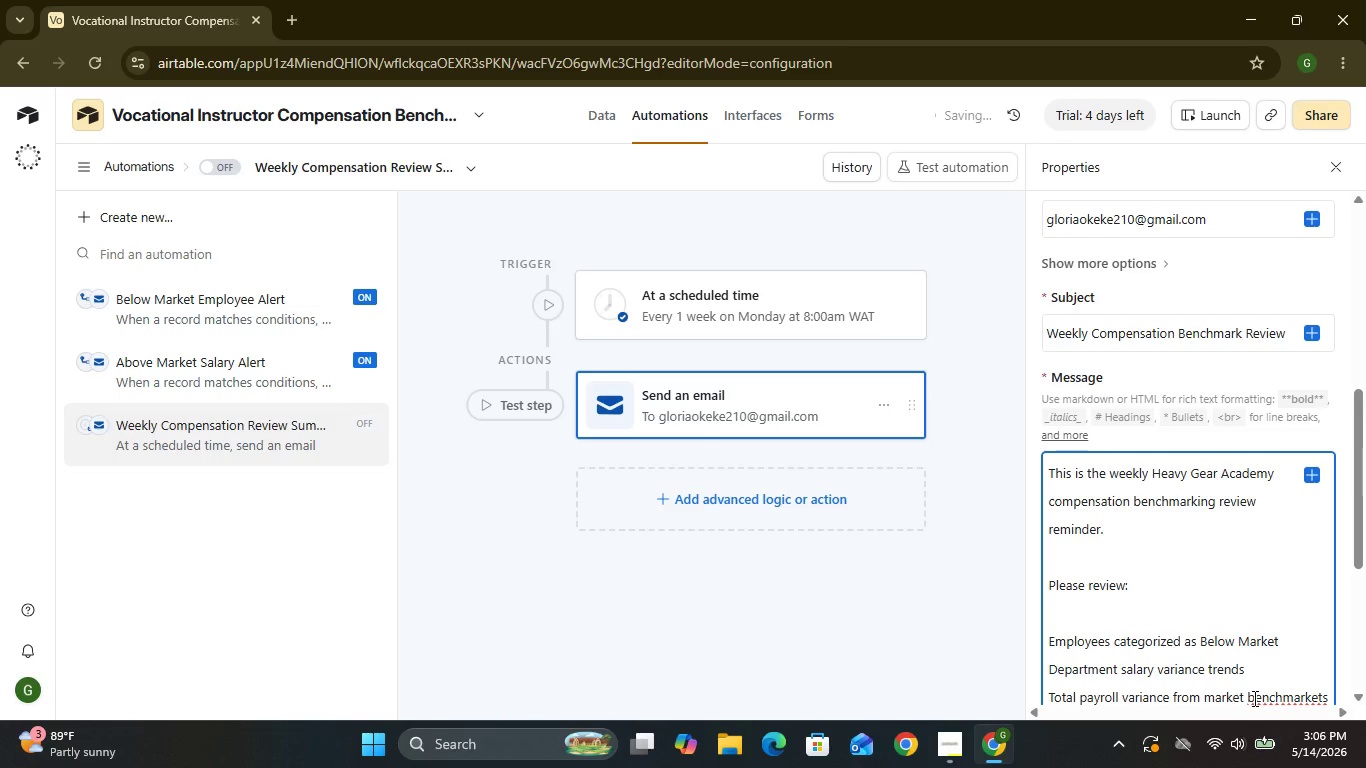 
key(Enter)
 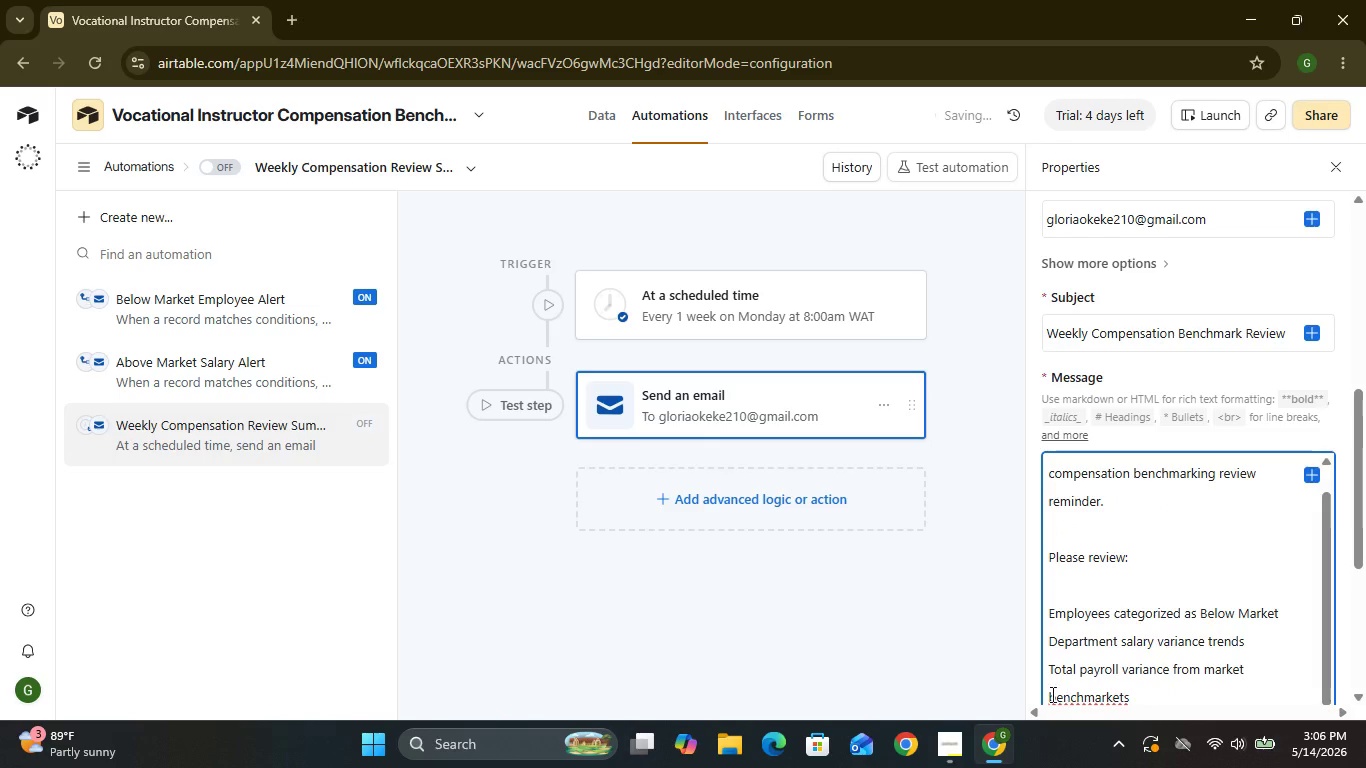 
left_click([1043, 696])
 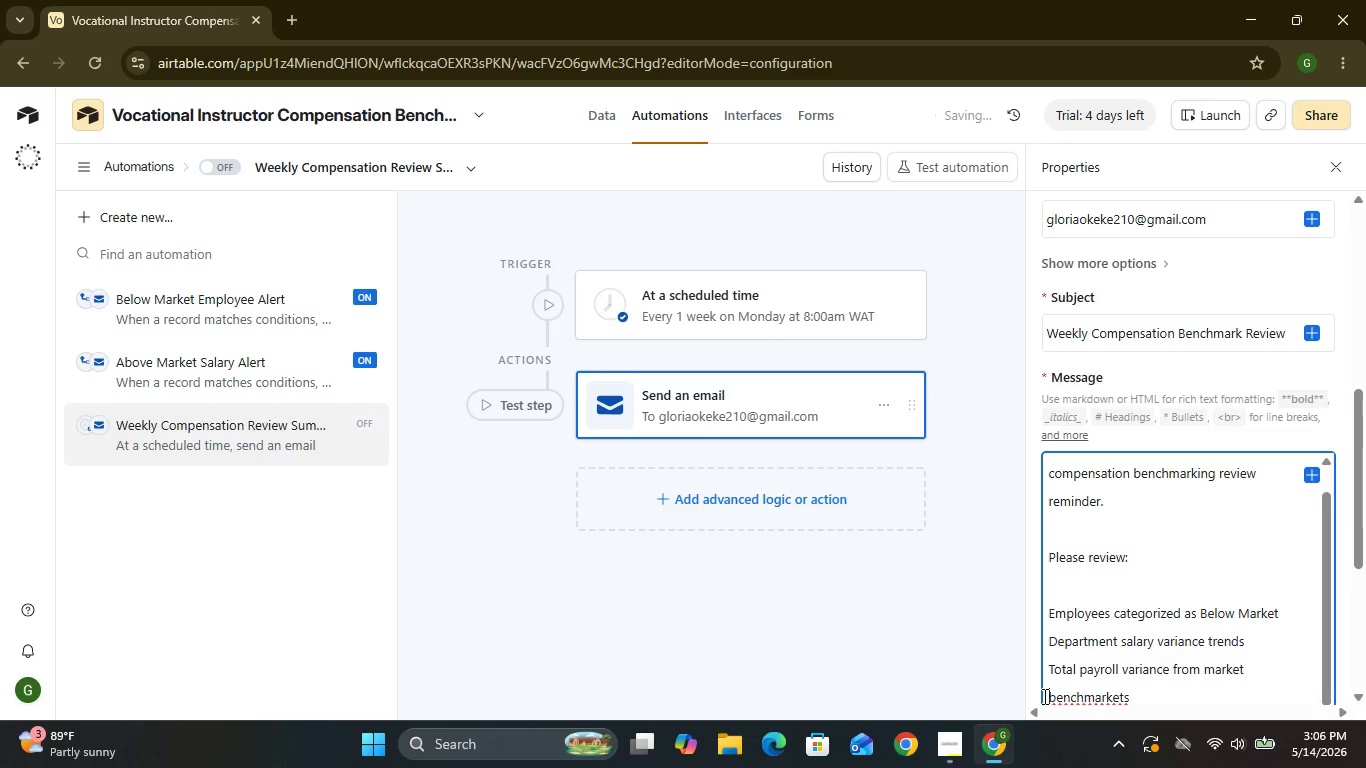 
key(Backspace)
 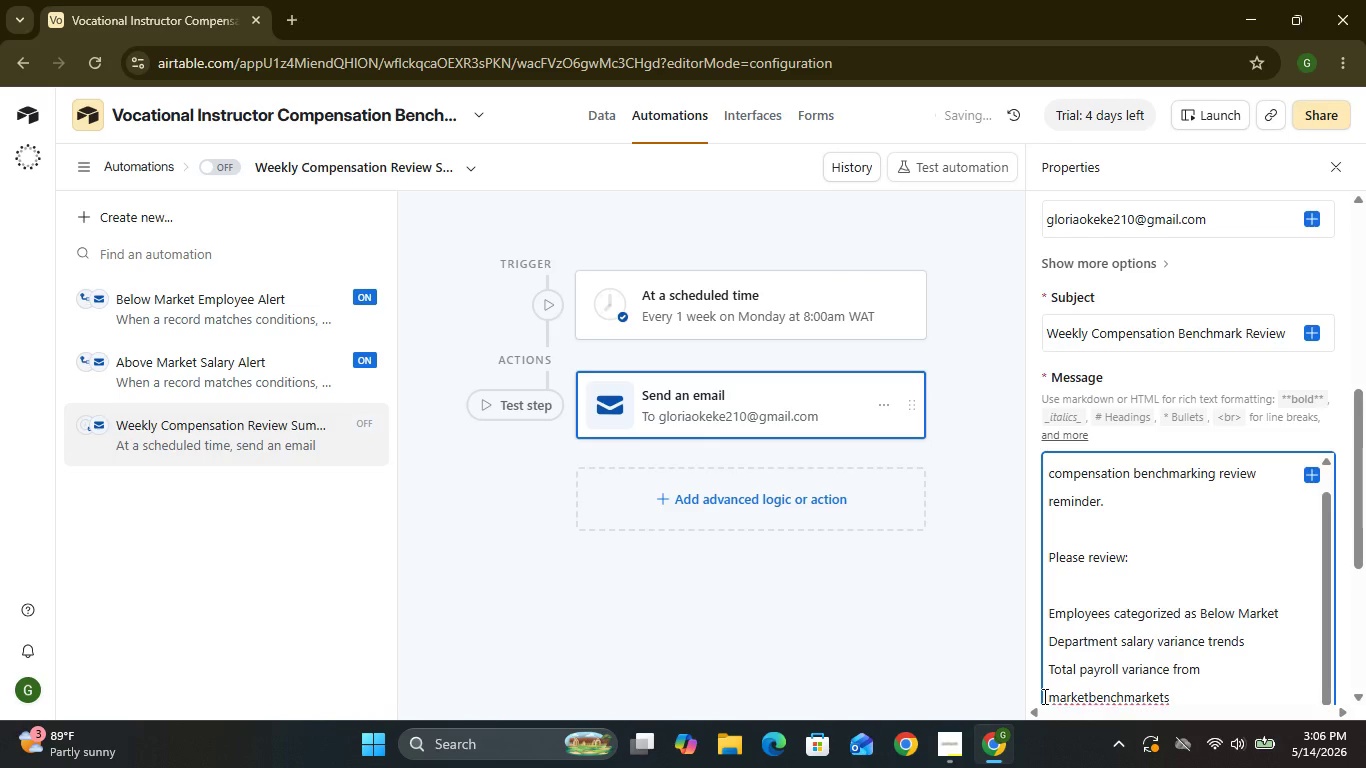 
key(Space)
 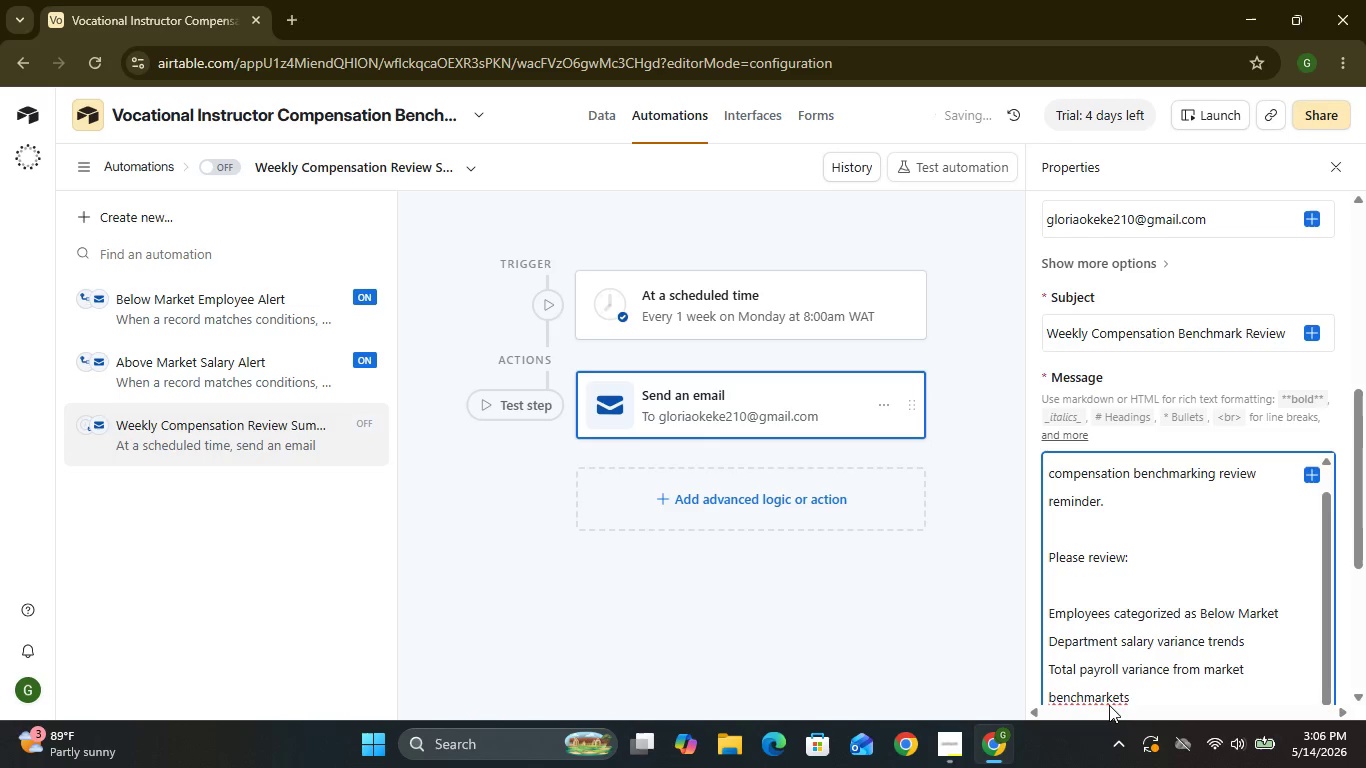 
left_click([1121, 695])
 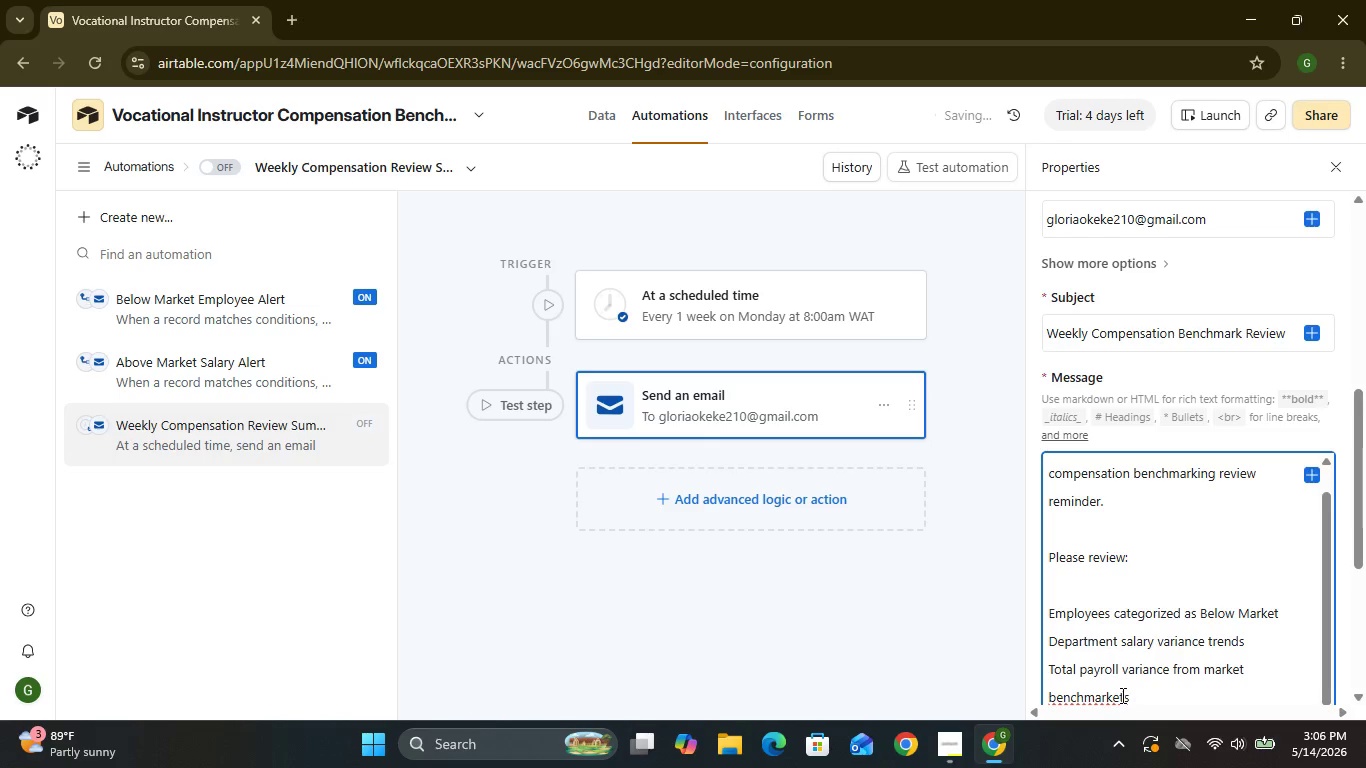 
key(Backspace)
 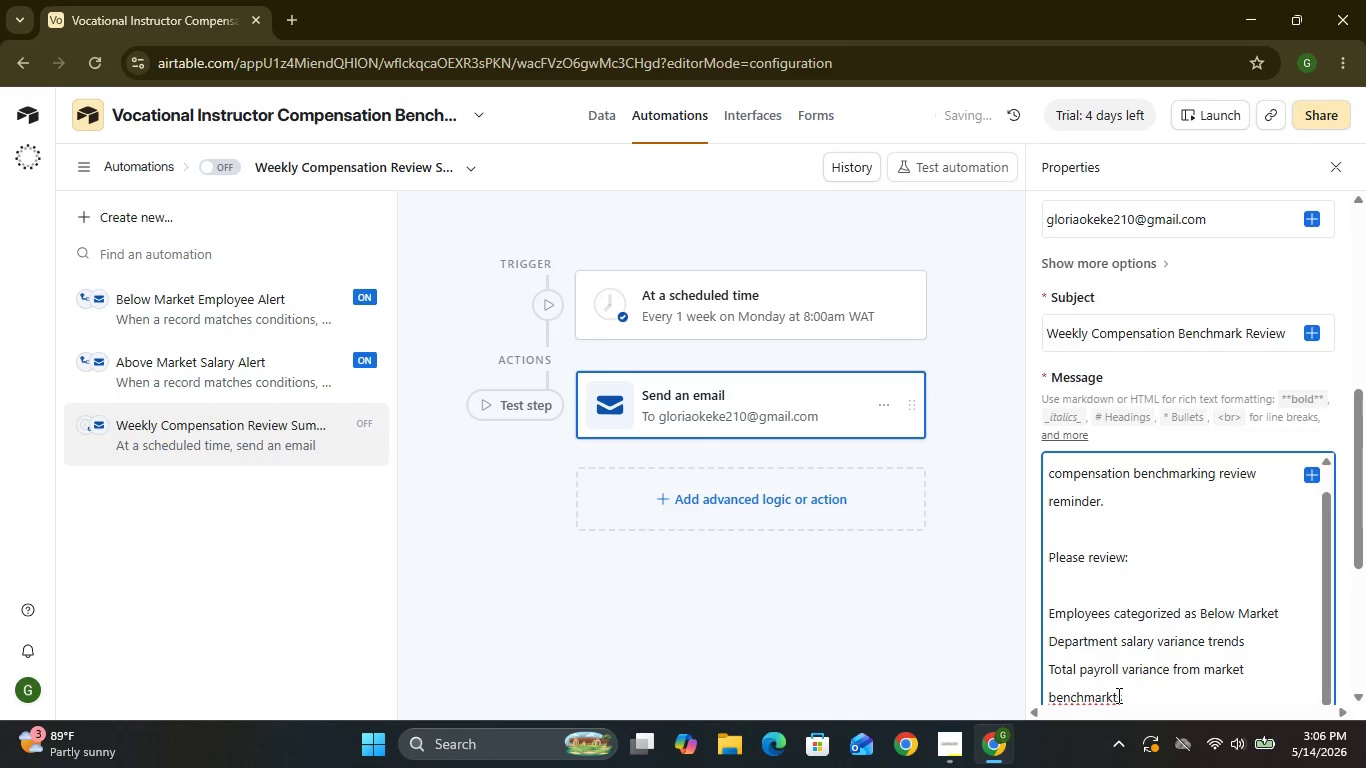 
left_click([1117, 695])
 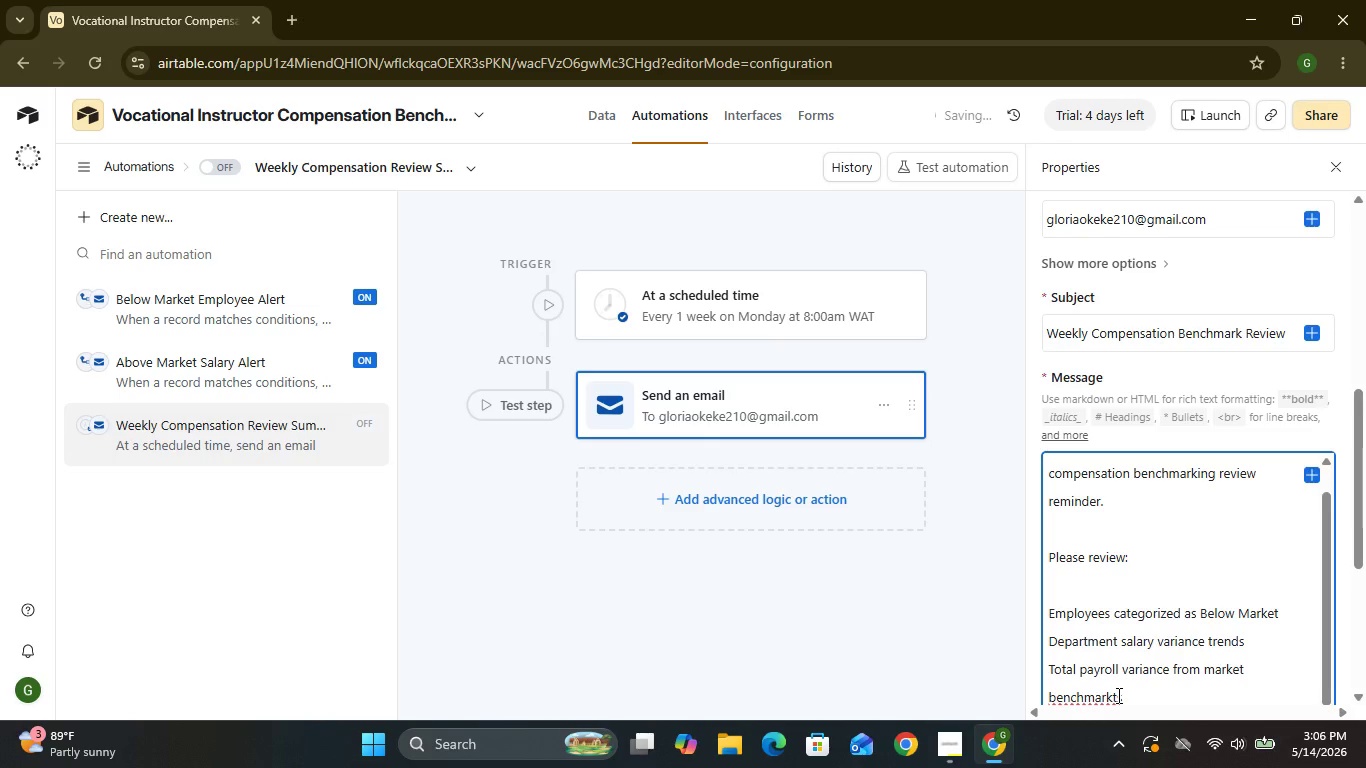 
key(Backspace)
 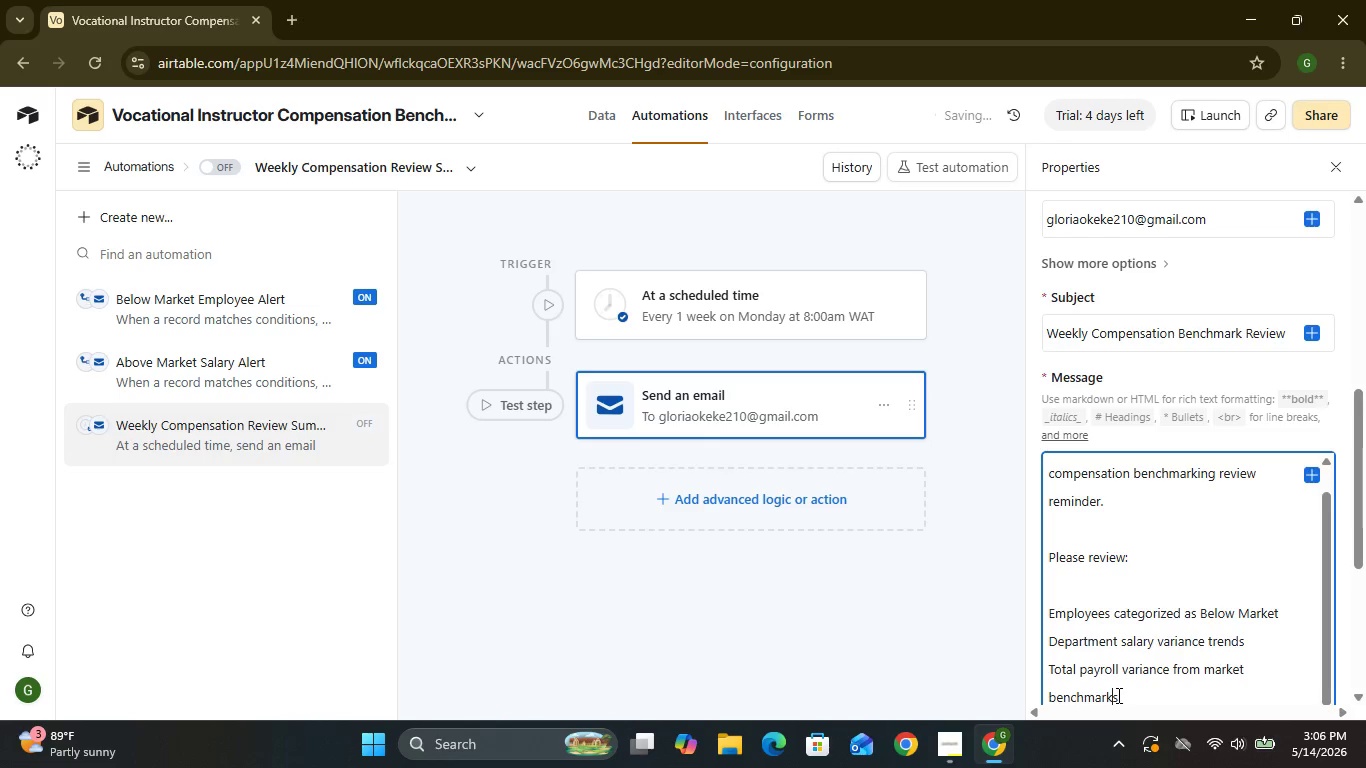 
wait(7.77)
 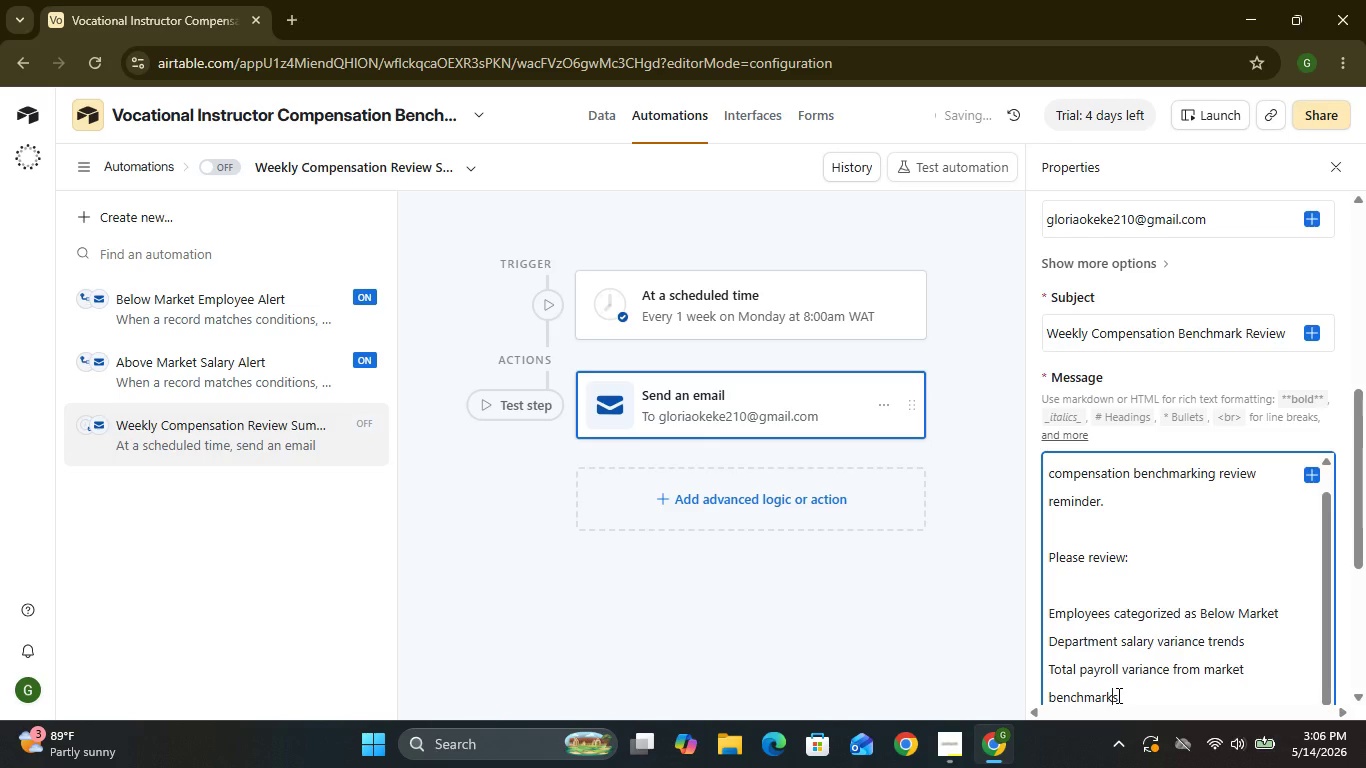 
left_click([1170, 703])
 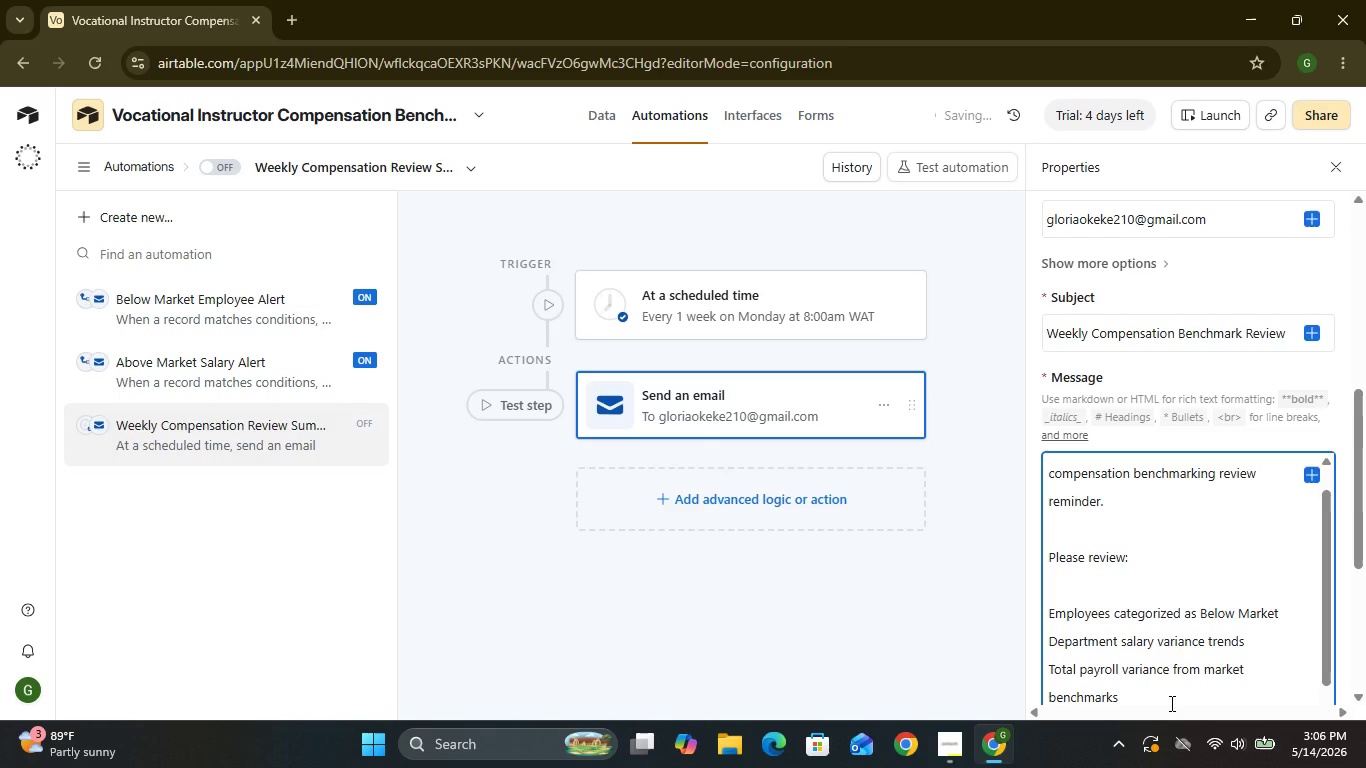 
key(Enter)
 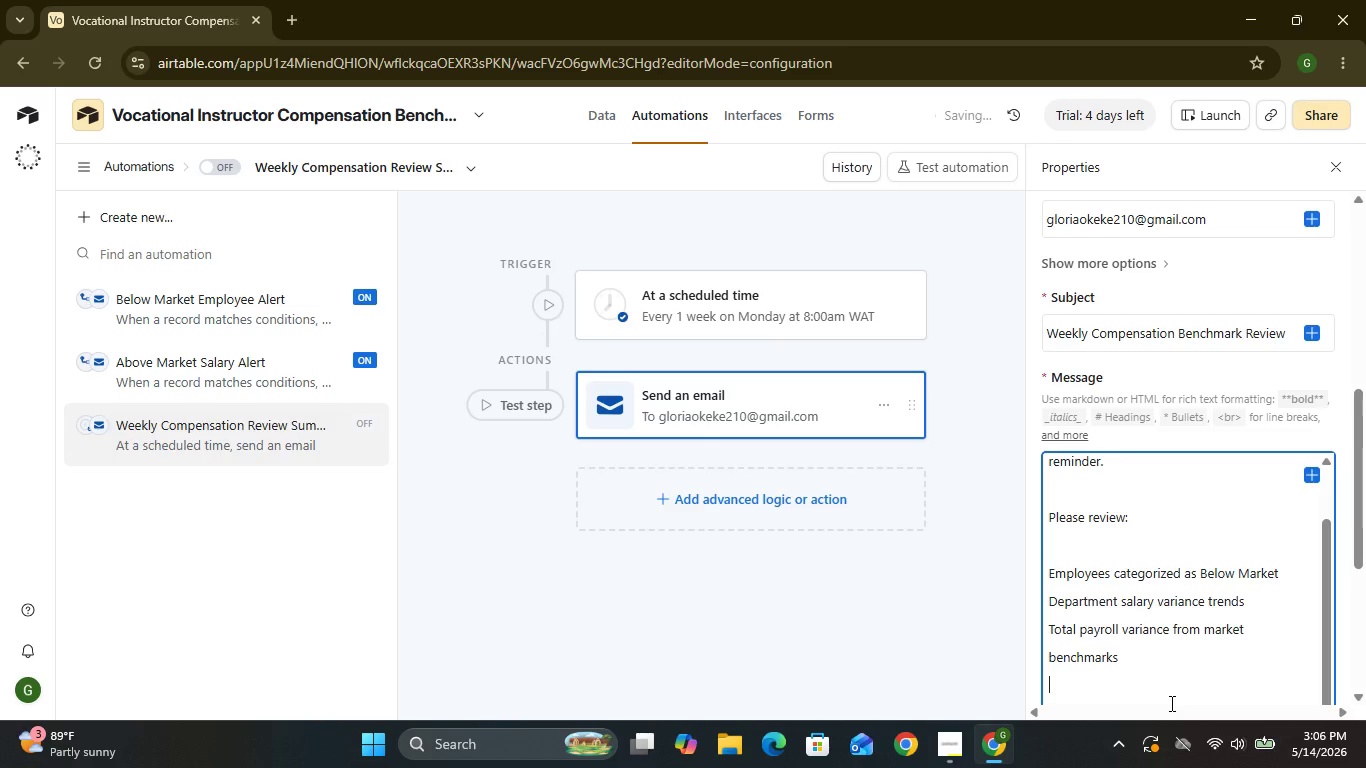 
type(Compensation adjustment)
 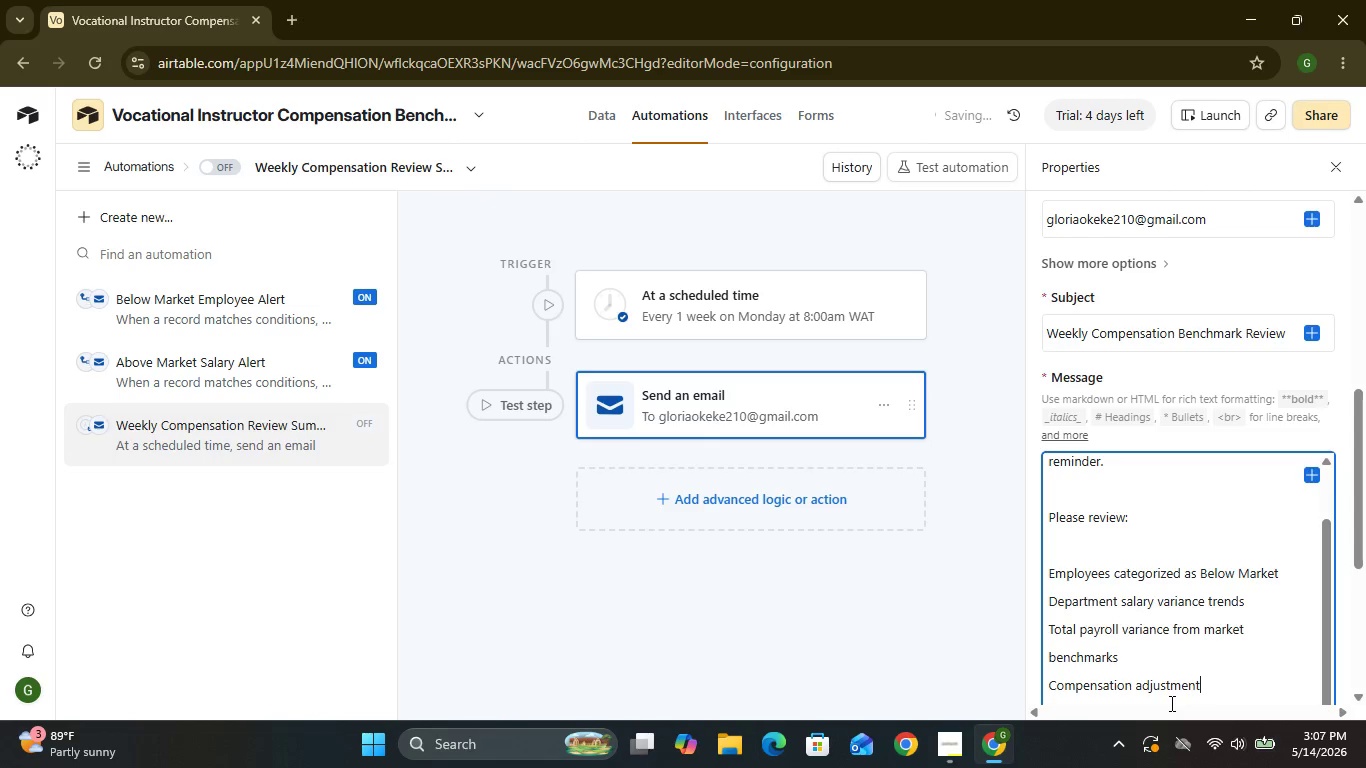 
type(s required)
 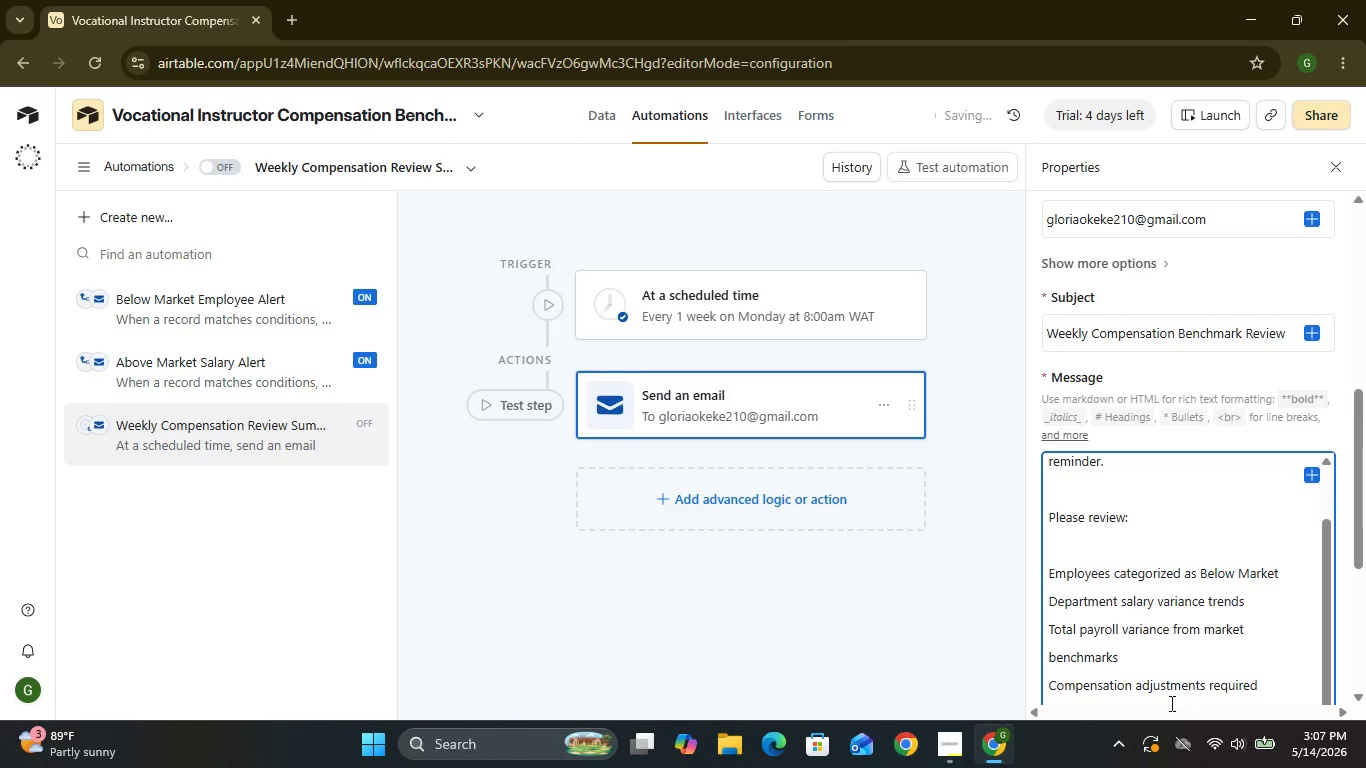 
wait(5.03)
 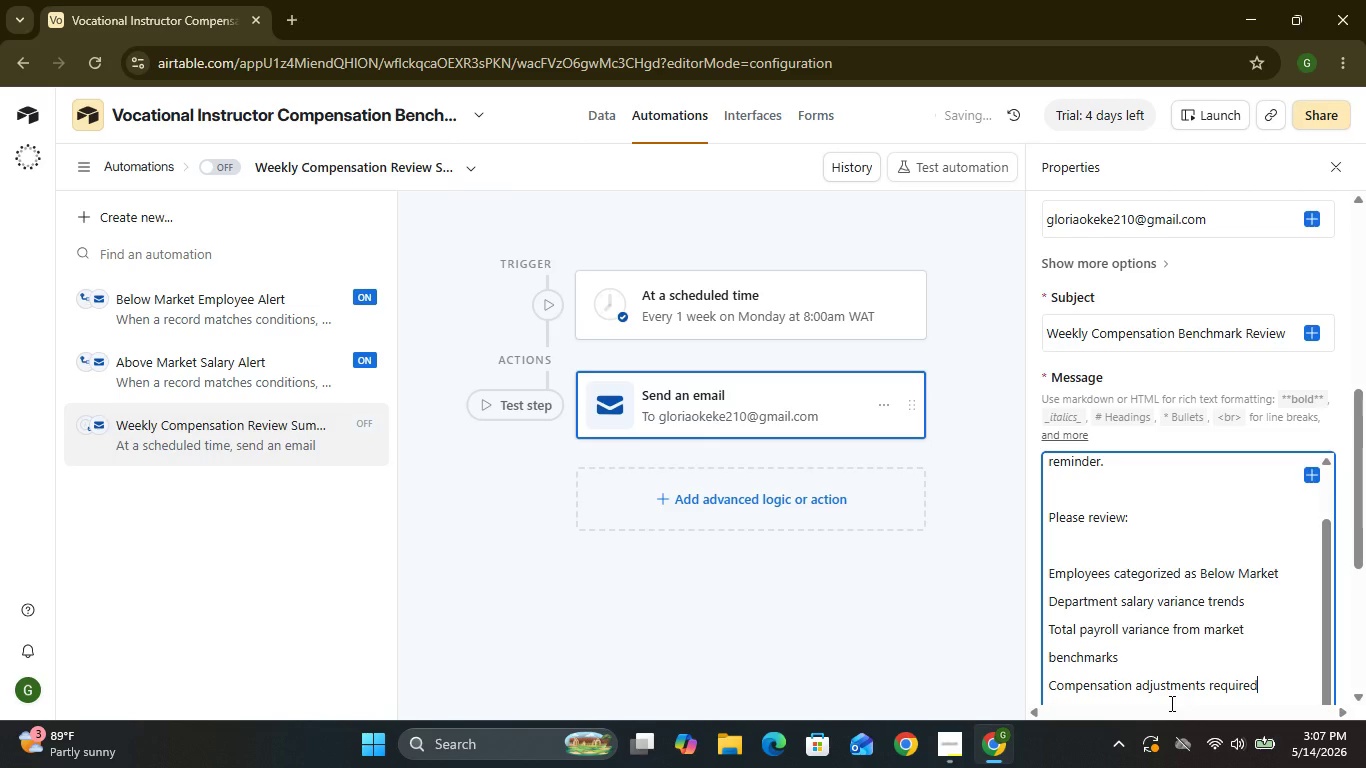 
type( for retention planing)
 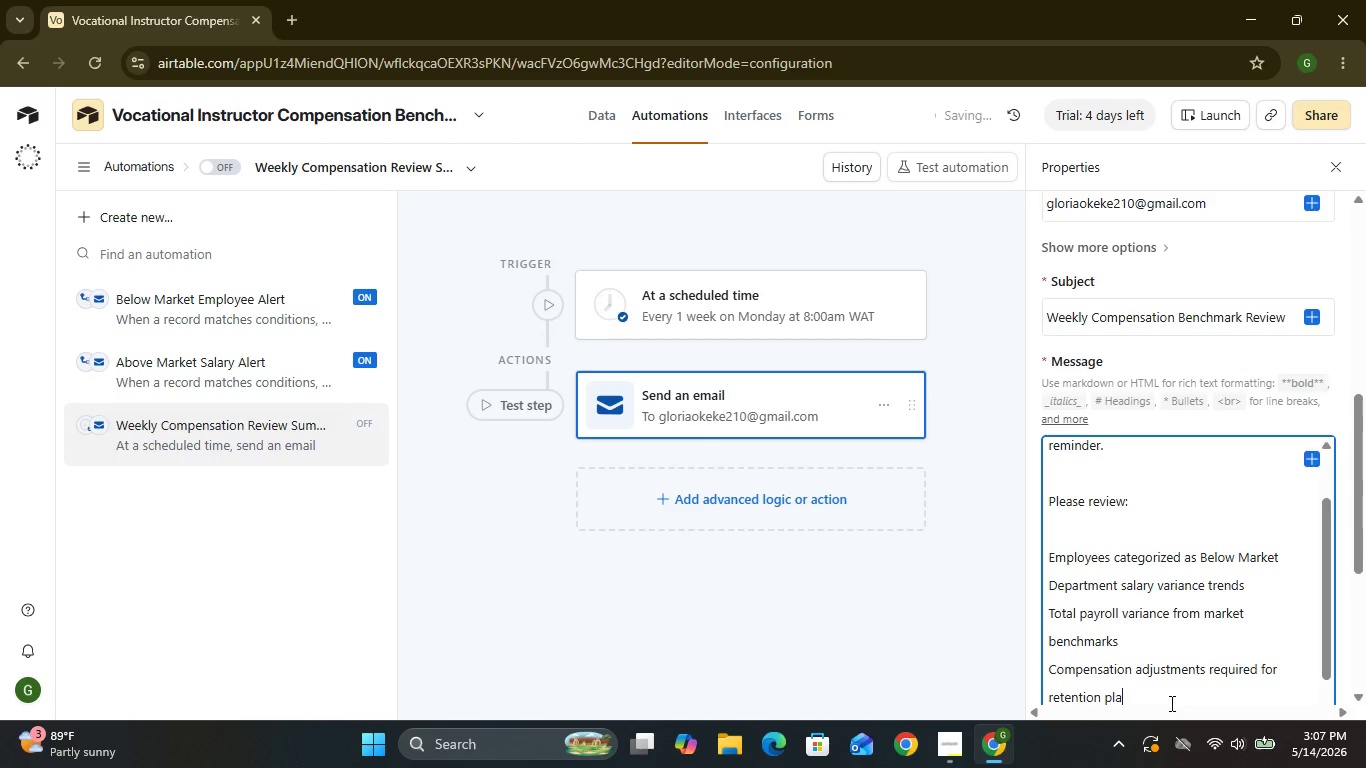 
key(Shift+Enter)
 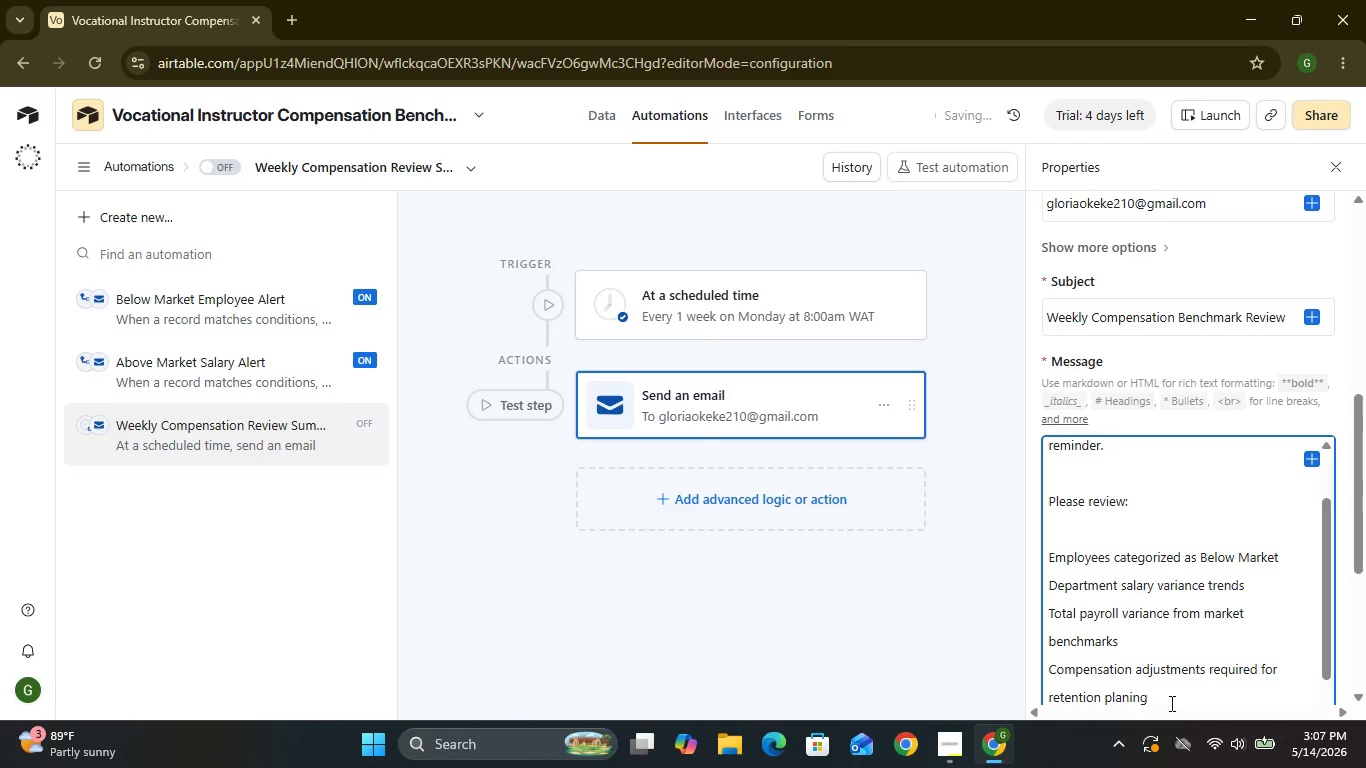 
left_click([1126, 683])
 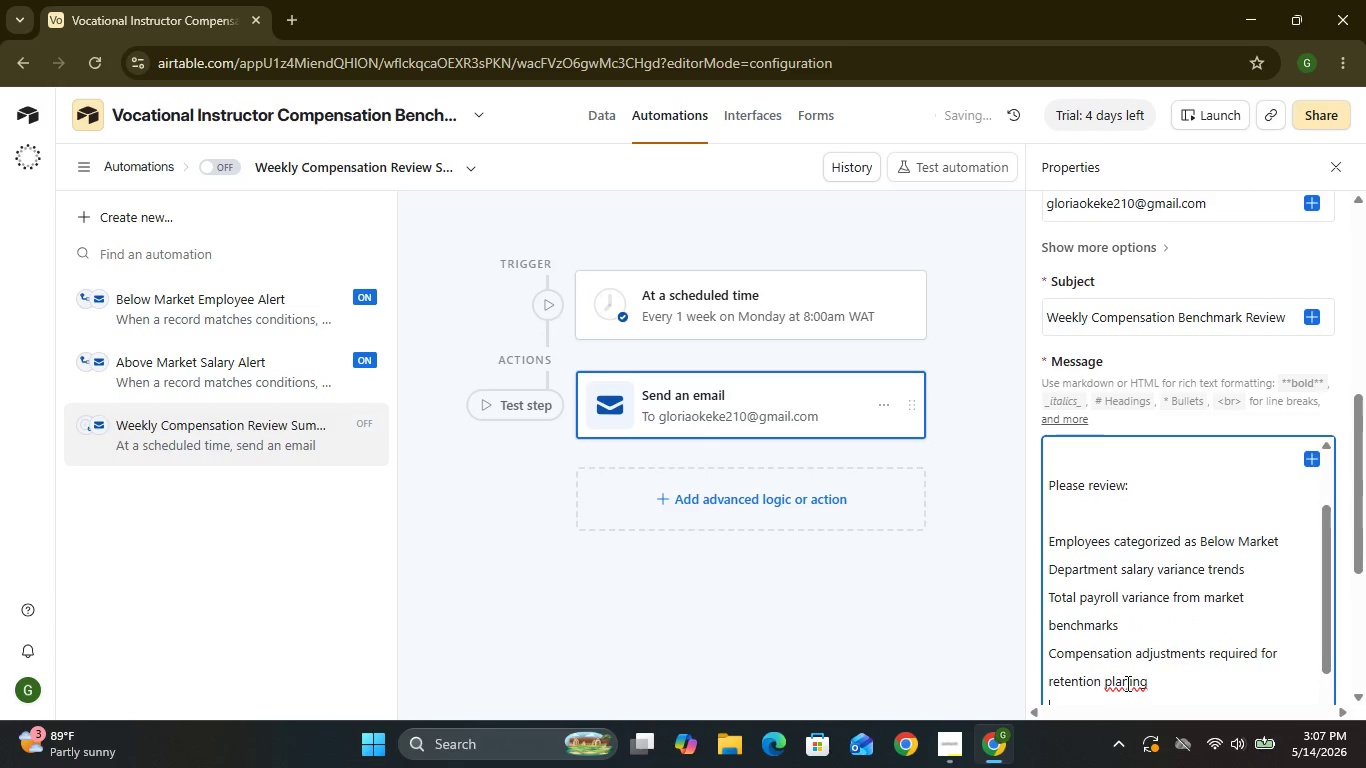 
key(N)
 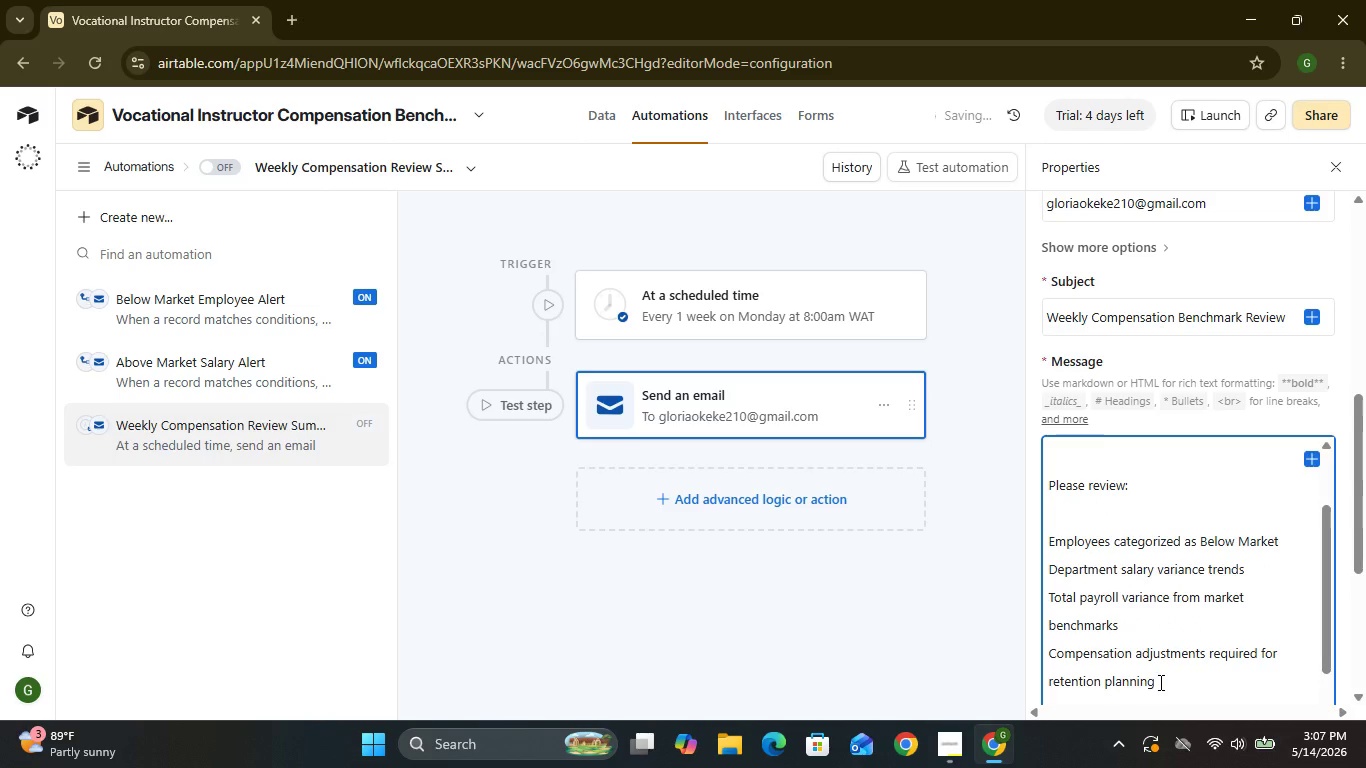 
left_click([1159, 682])
 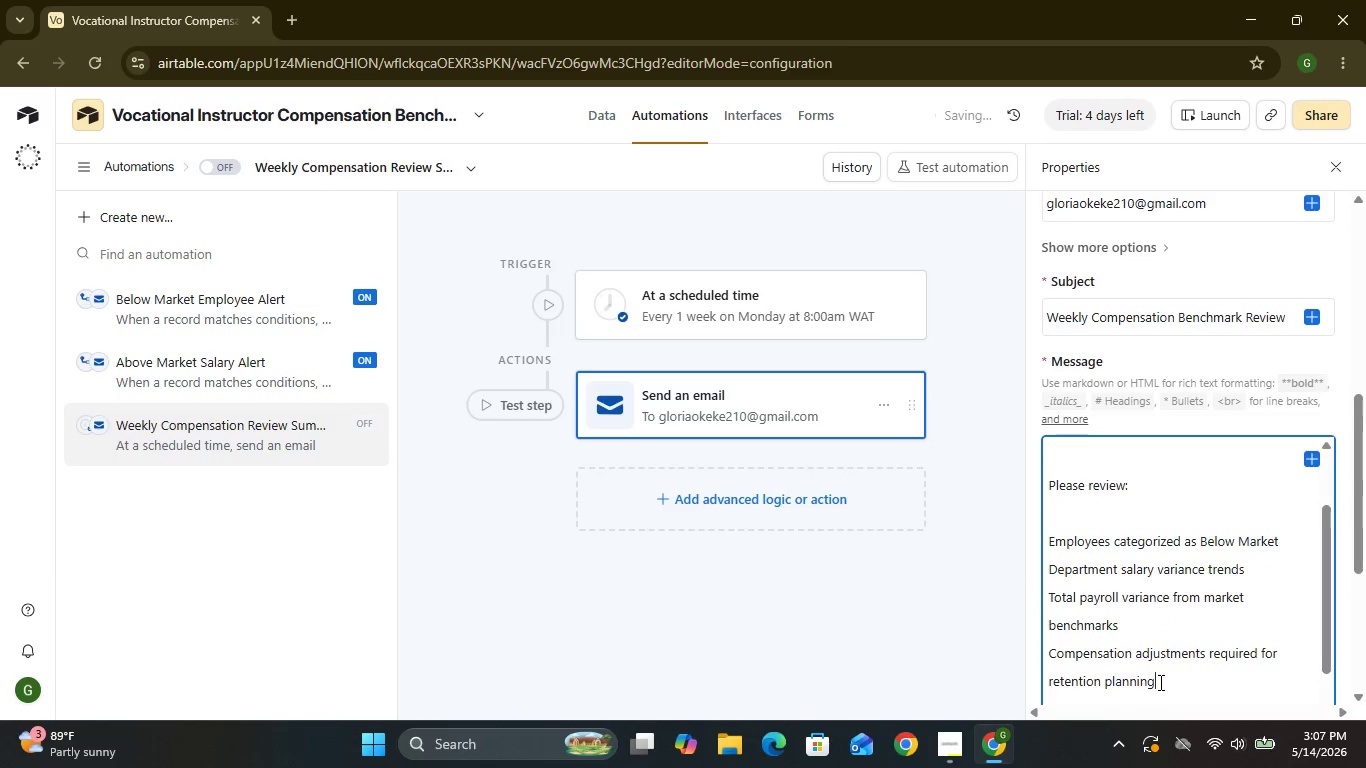 
key(Shift+Enter)
 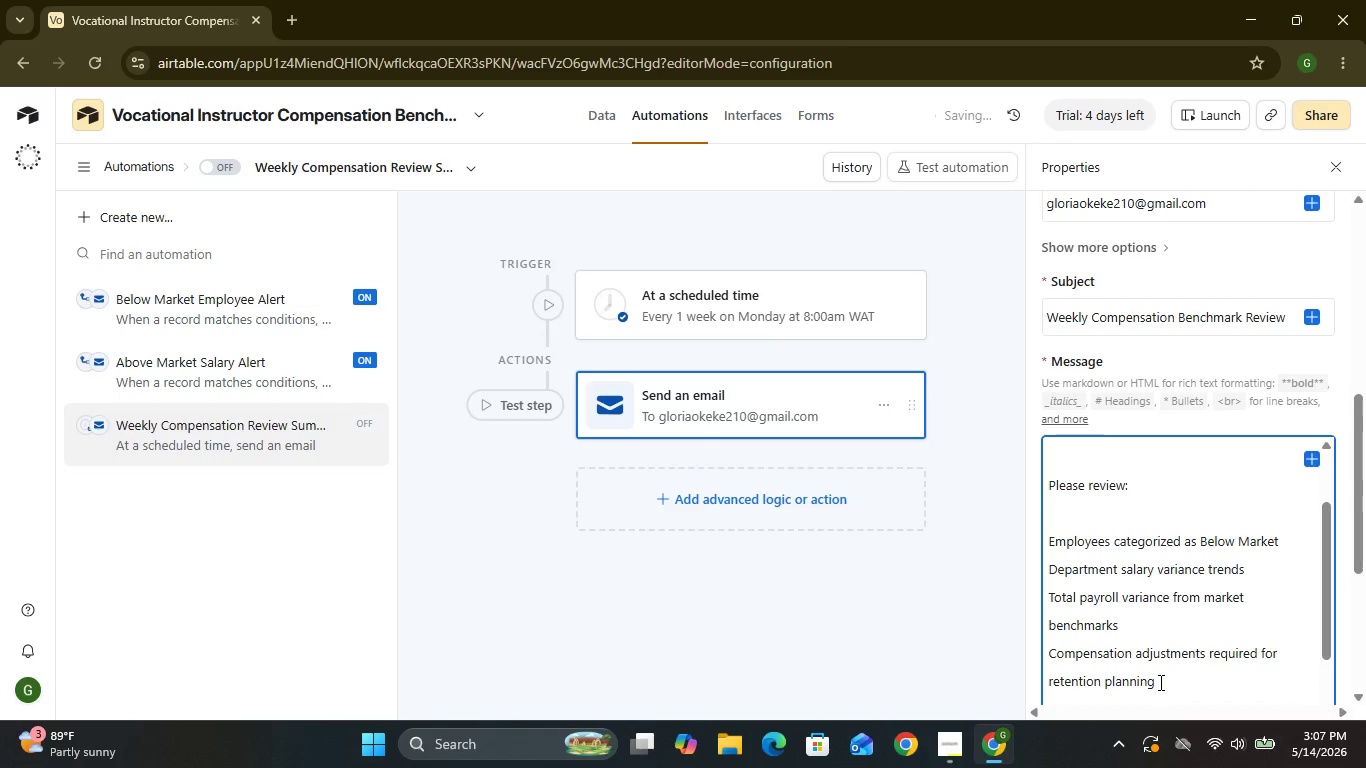 
key(Shift+ShiftRight)
 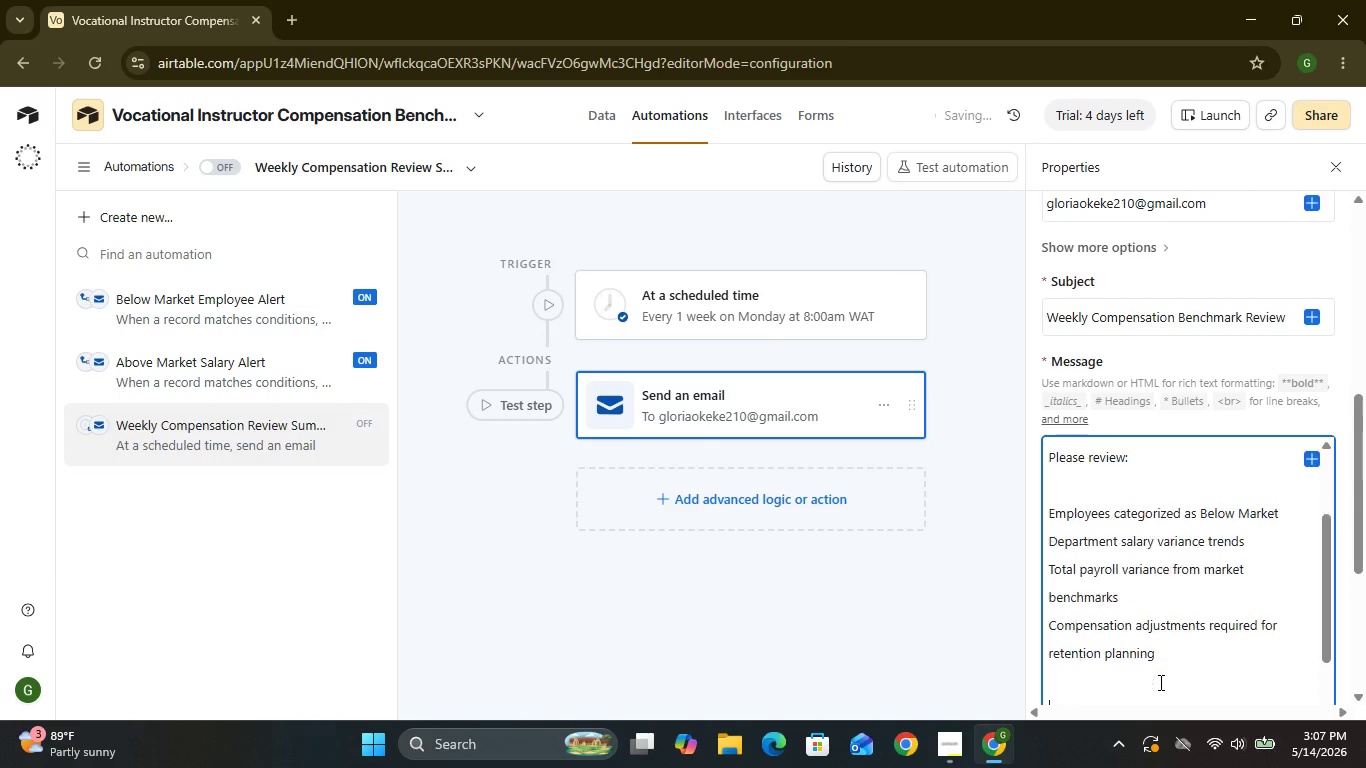 
key(Shift+Enter)
 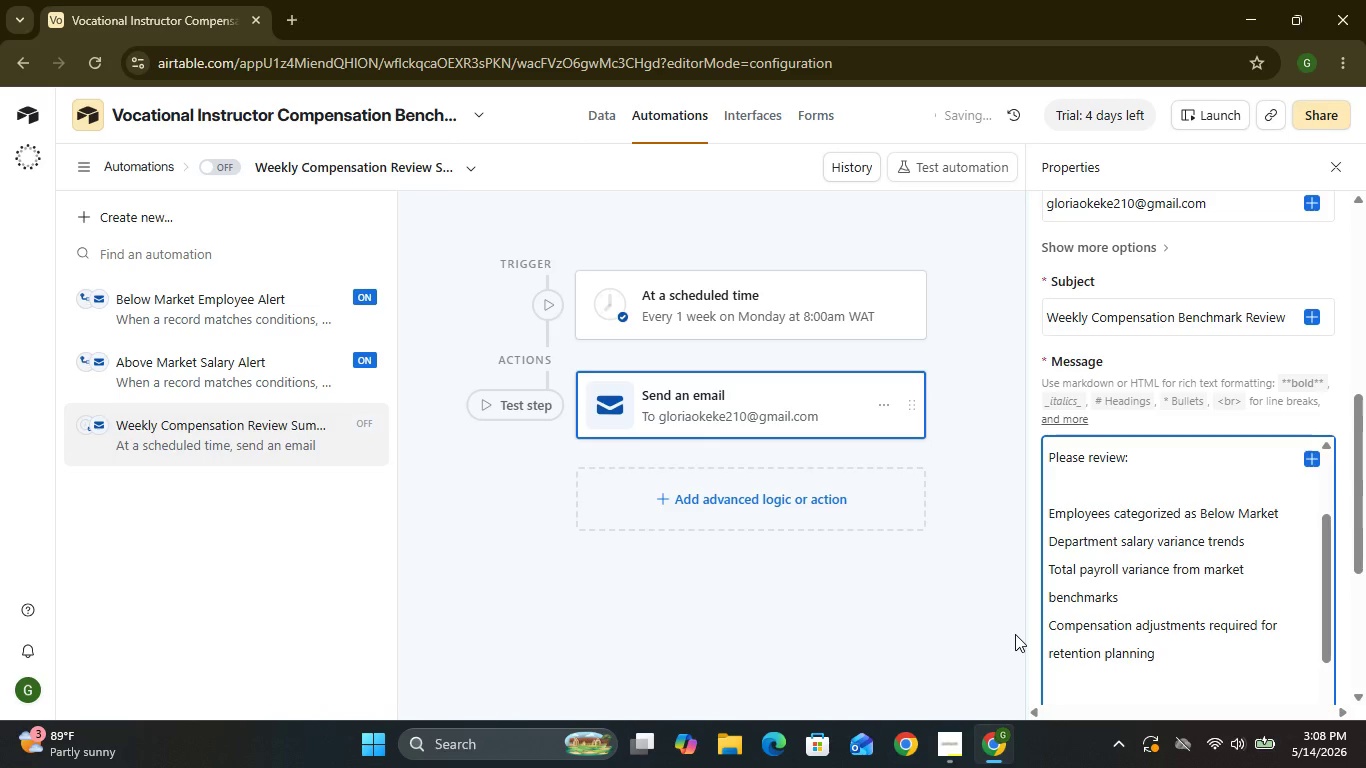 
wait(63.55)
 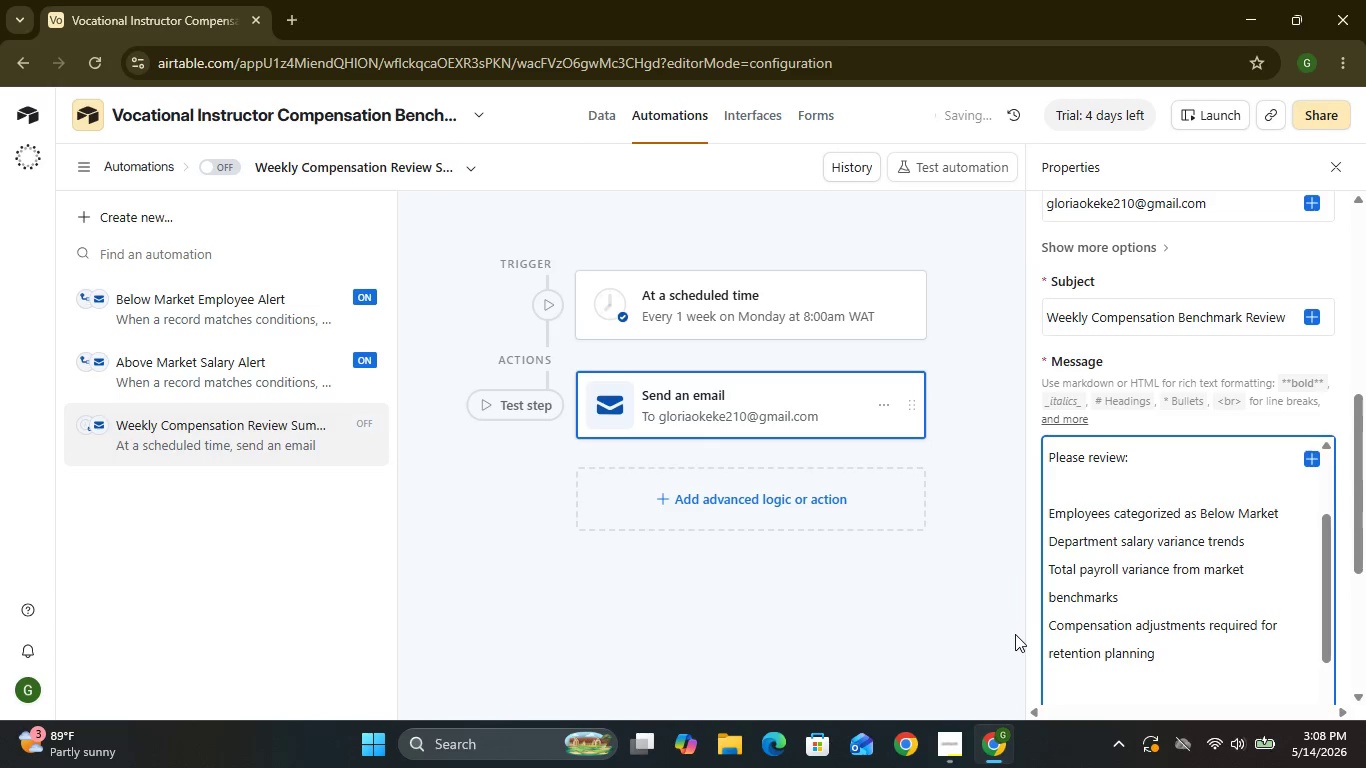 
type(OPen)
key(Backspace)
key(Backspace)
key(Backspace)
type(pen the Airtable dashboae)
key(Backspace)
type(rd )
 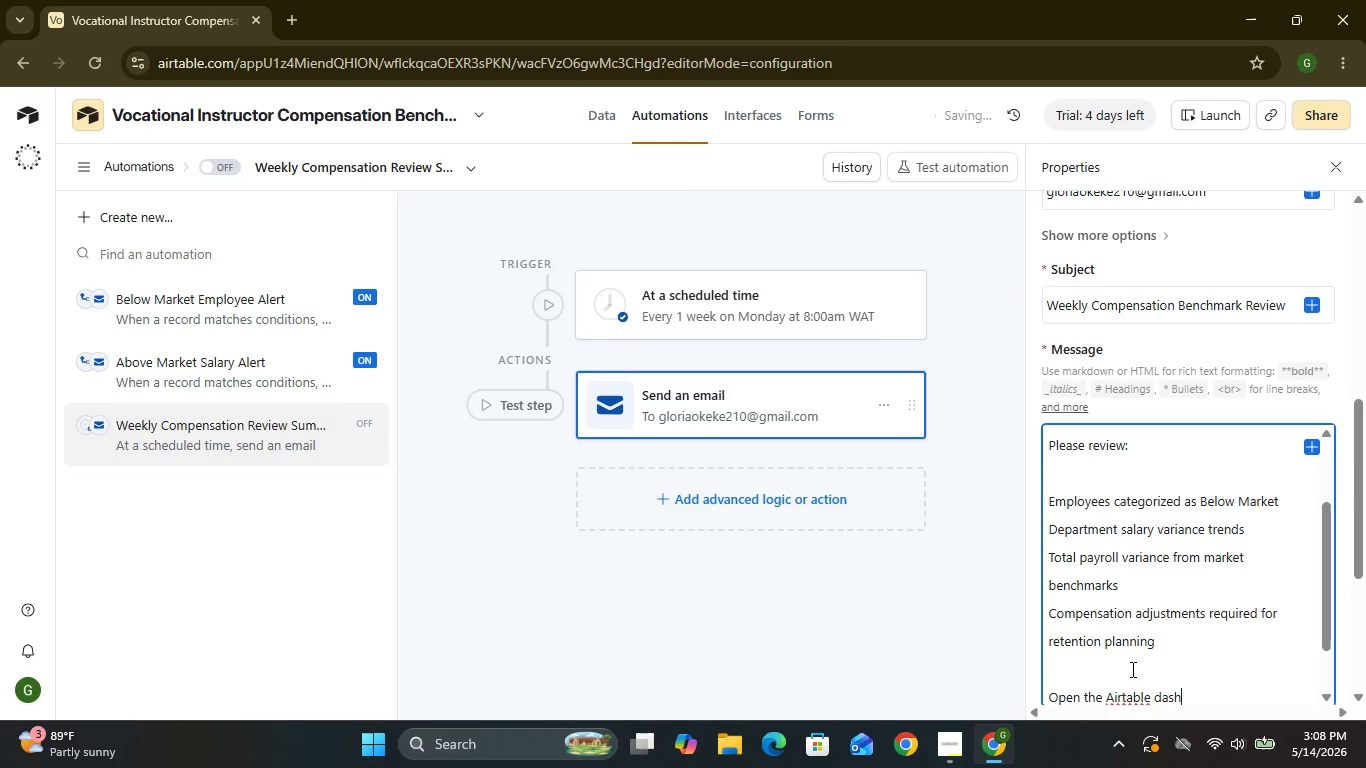 
wait(6.61)
 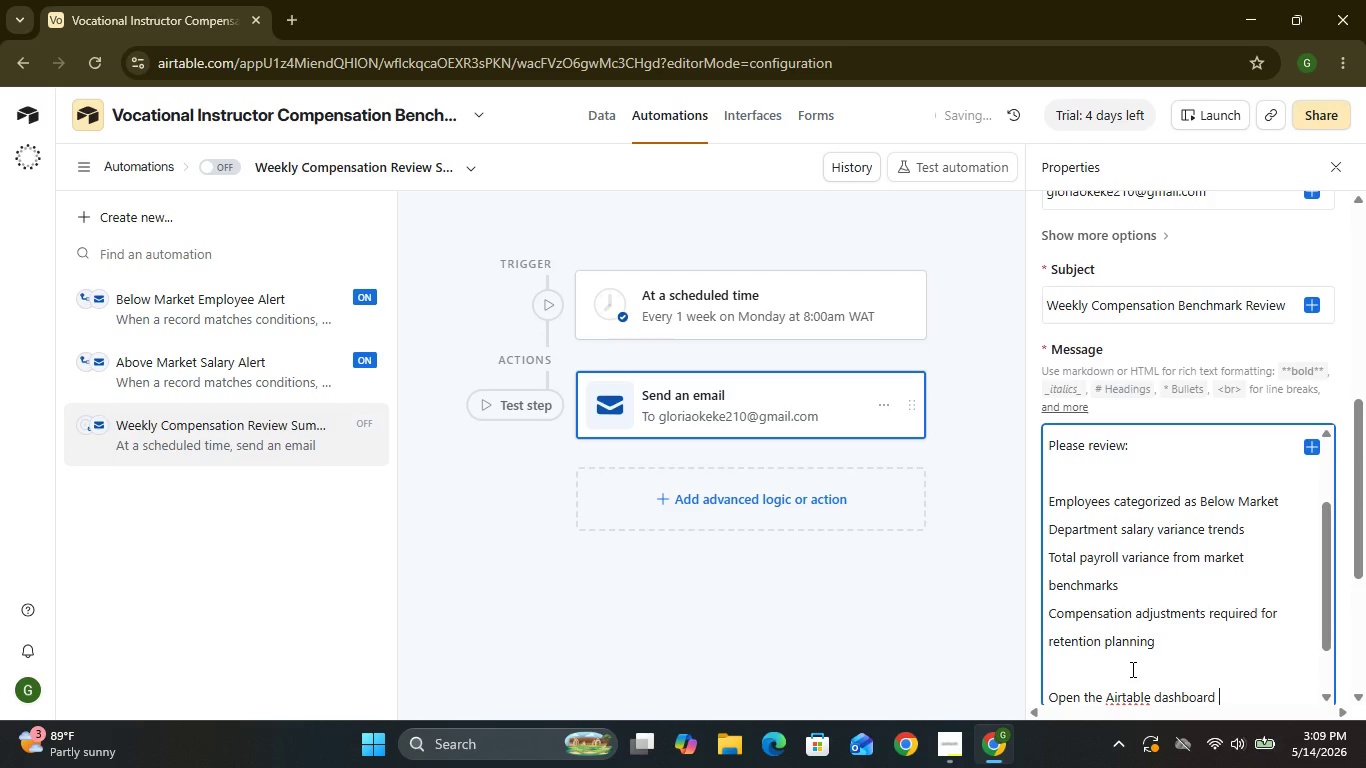 
type(for full benching)
 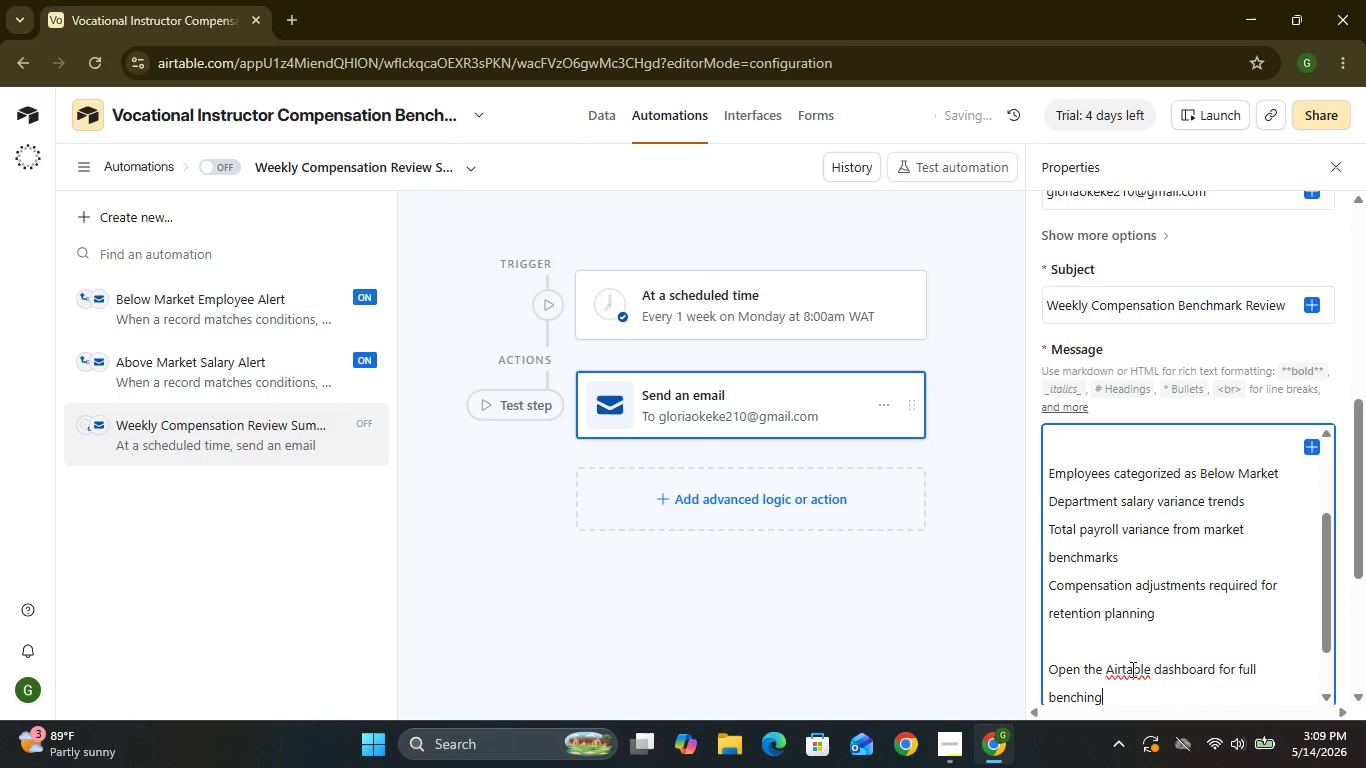 
key(Backspace)
key(Backspace)
key(Backspace)
type(marking analu)
key(Backspace)
type(ysis and )
 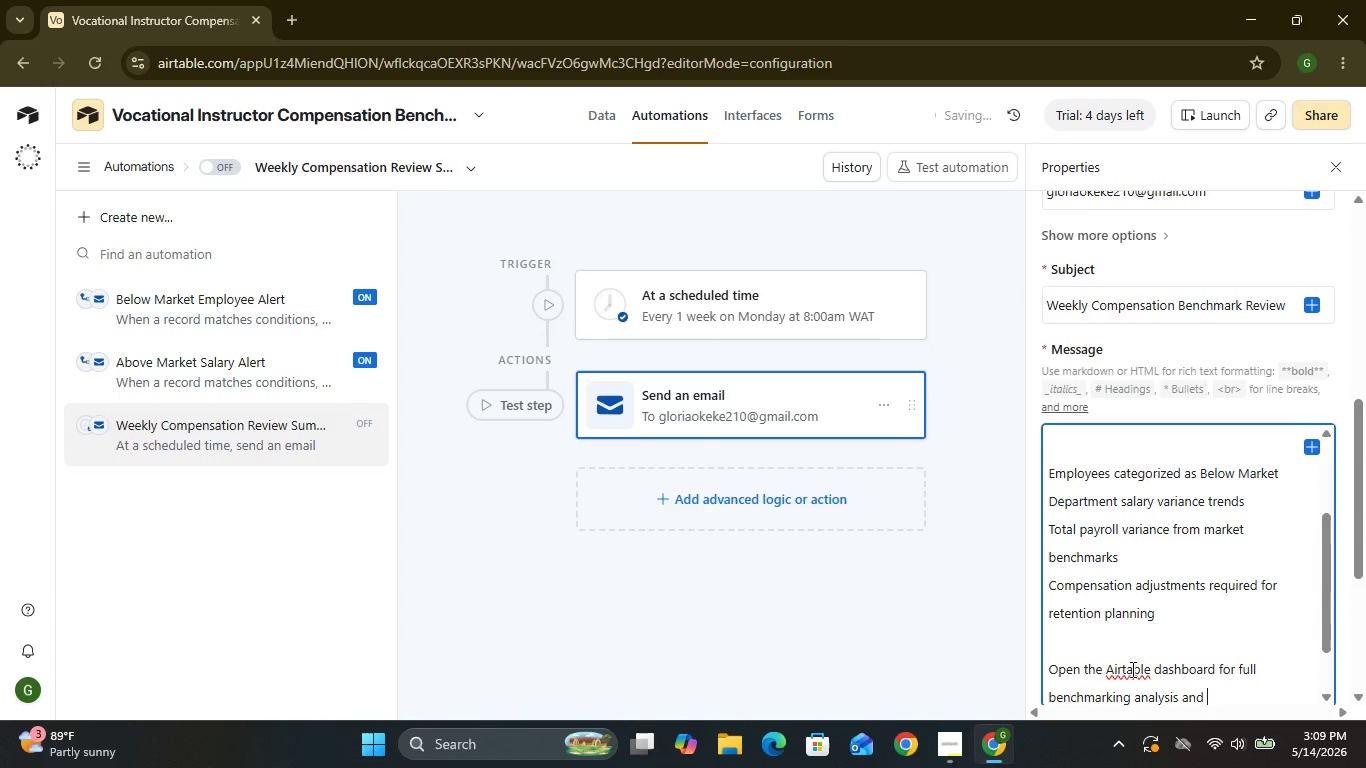 
type(KPI tracking)
 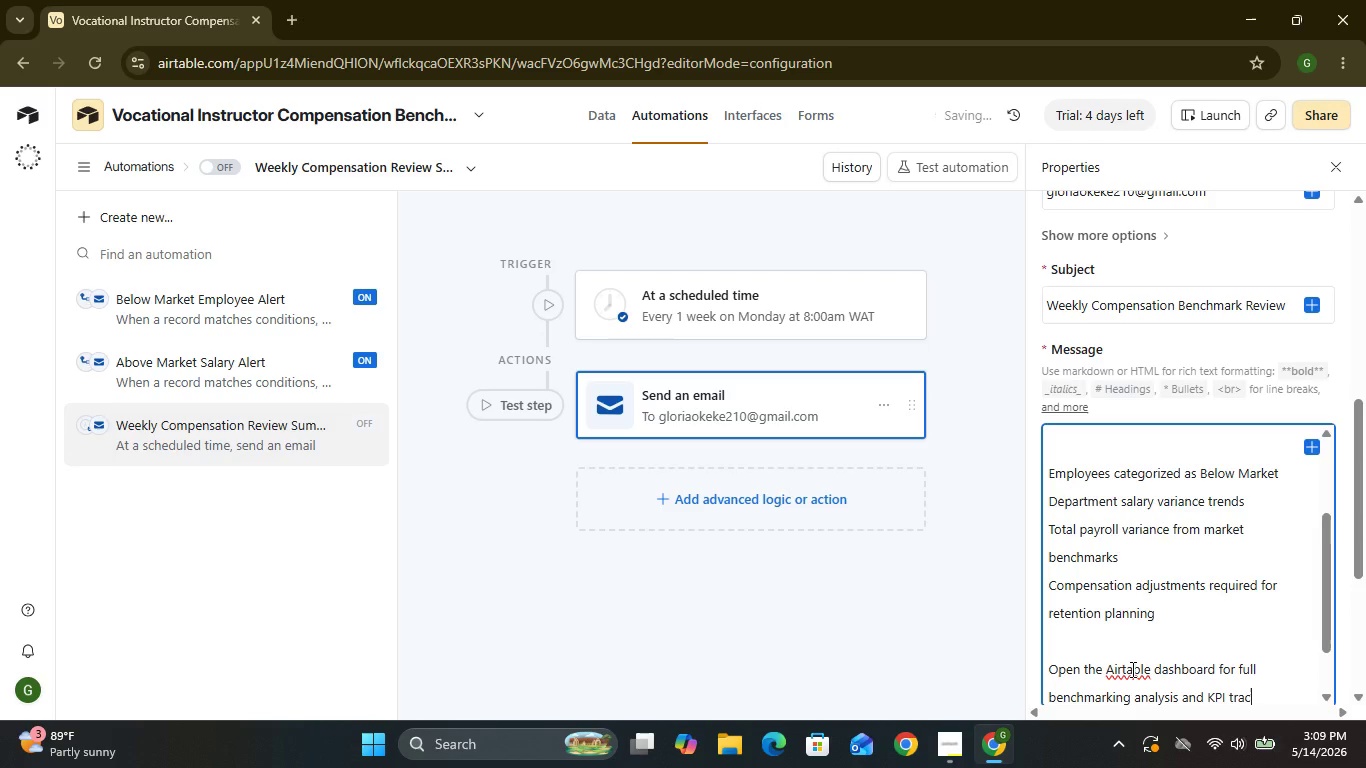 
wait(5.47)
 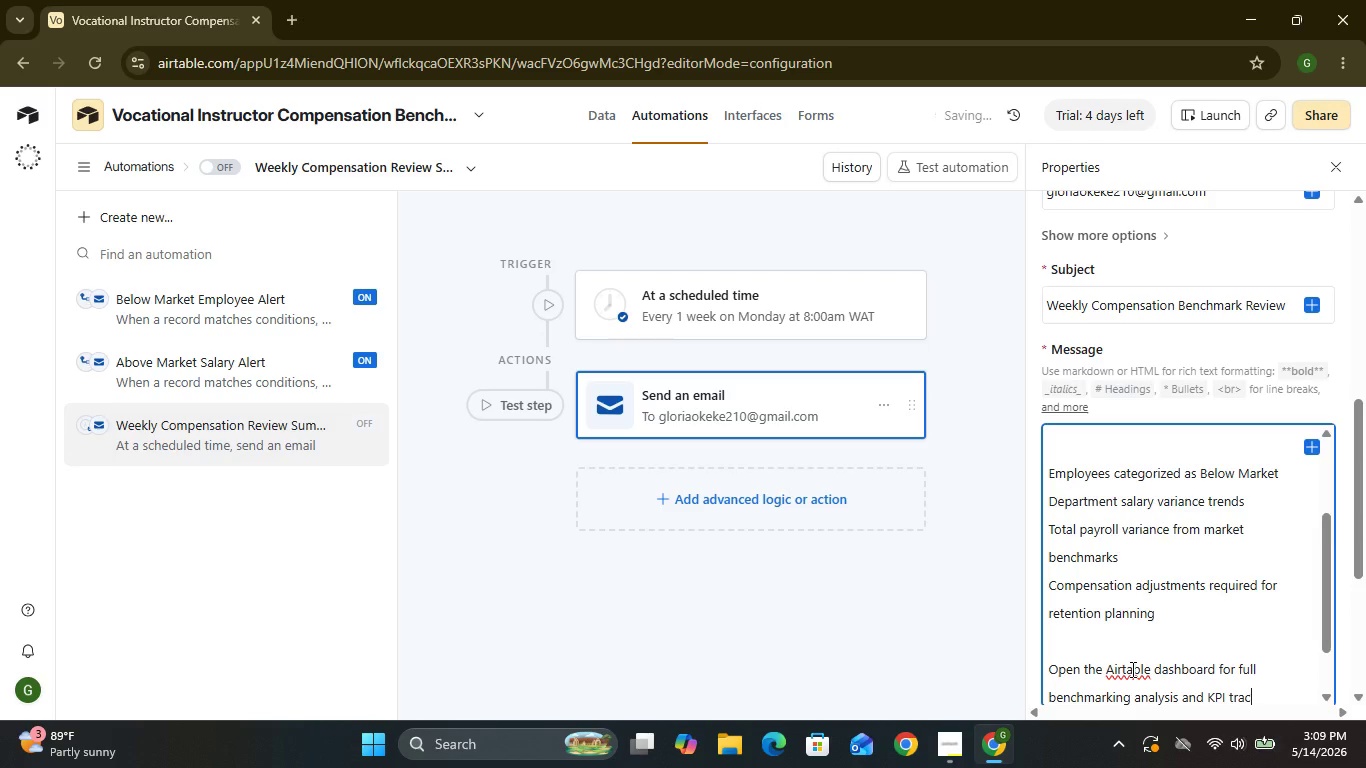 
left_click([540, 408])
 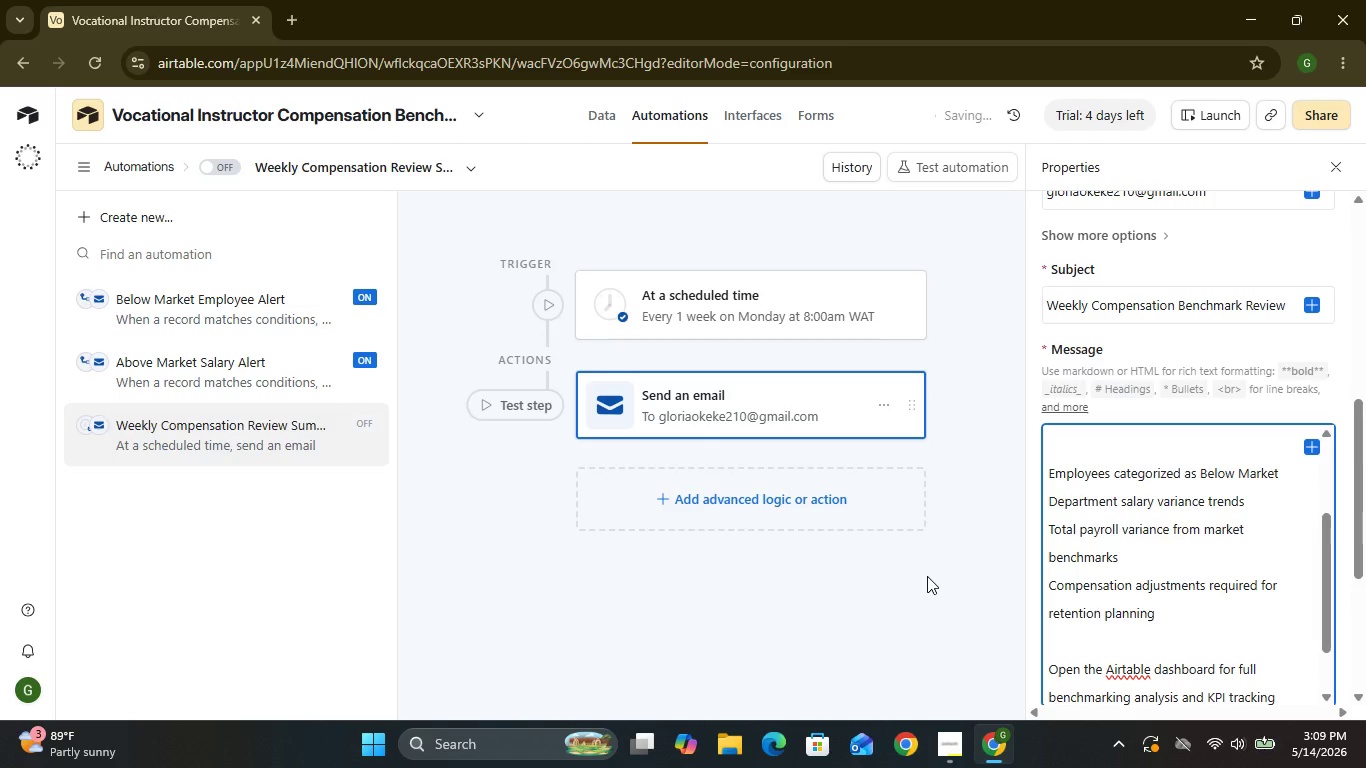 
left_click([767, 457])
 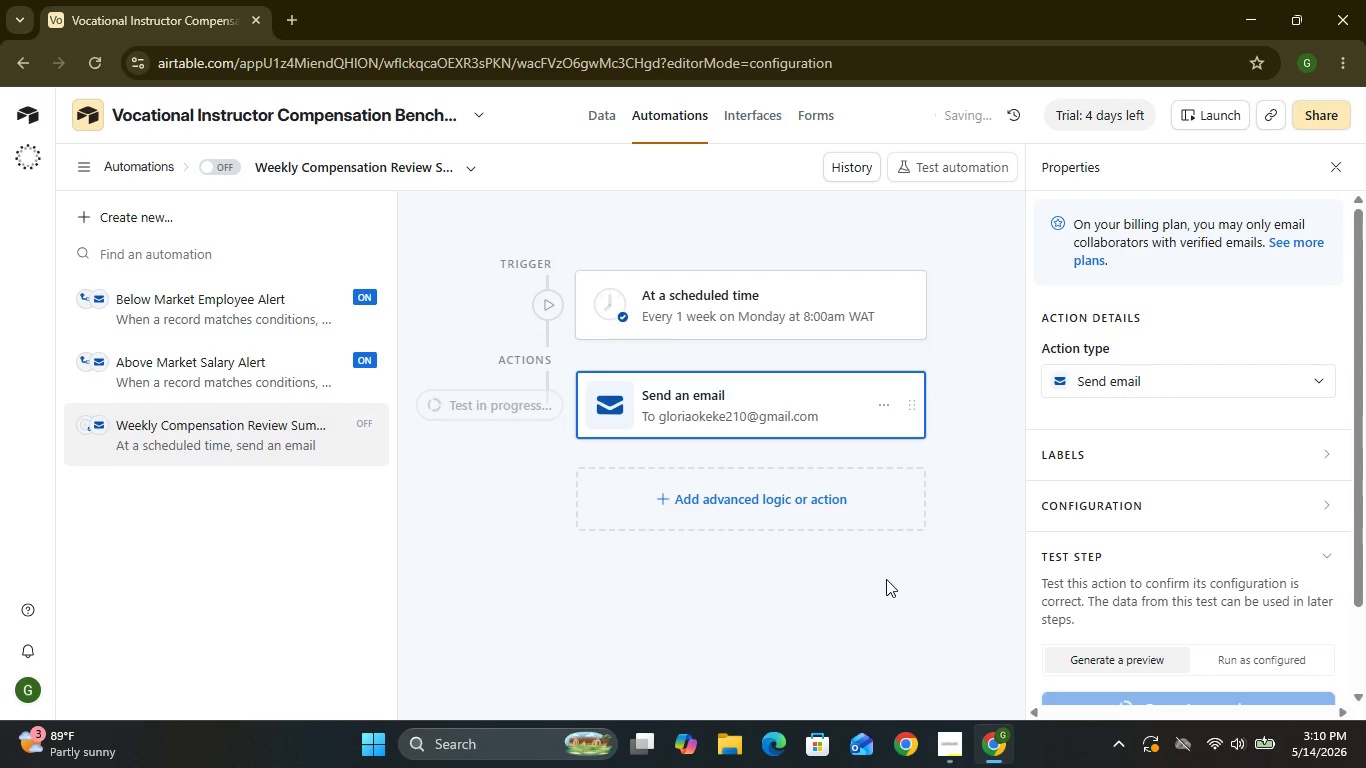 
wait(23.78)
 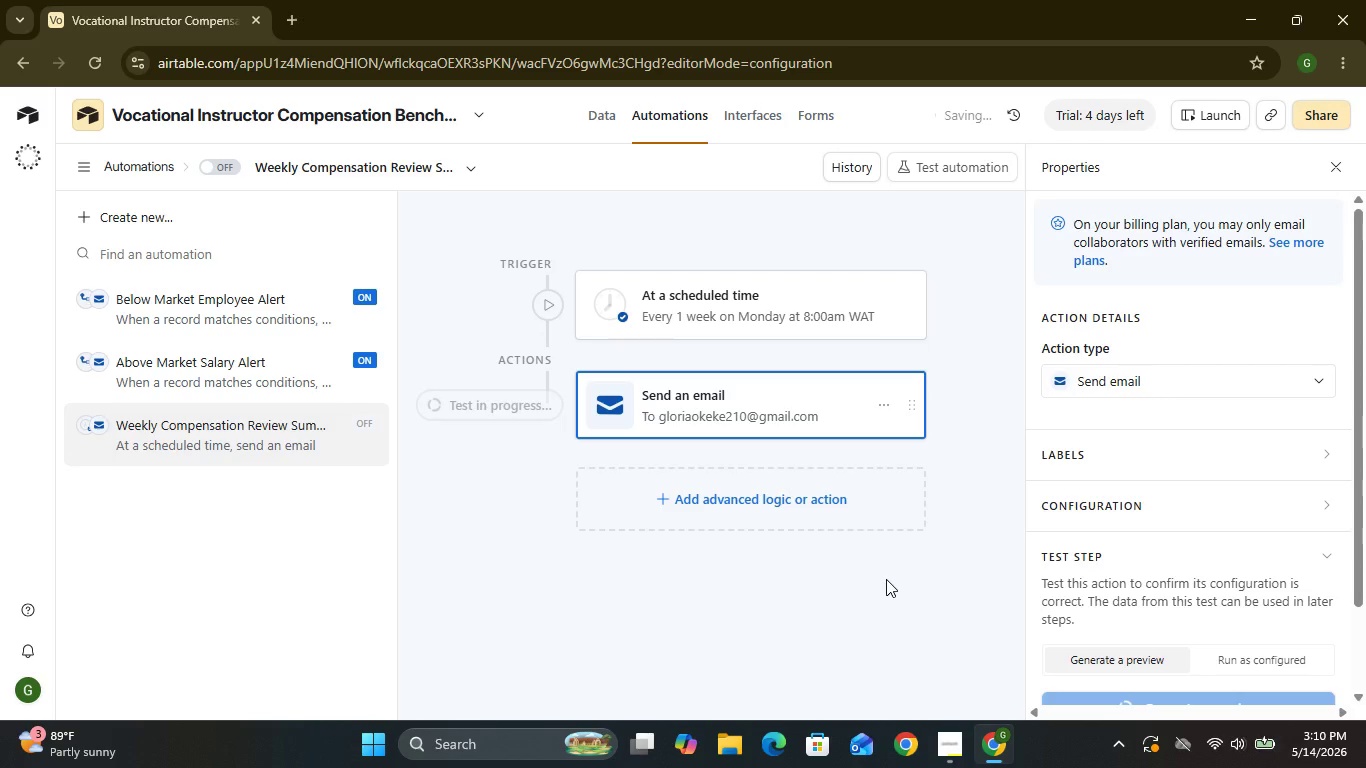 
left_click([223, 170])
 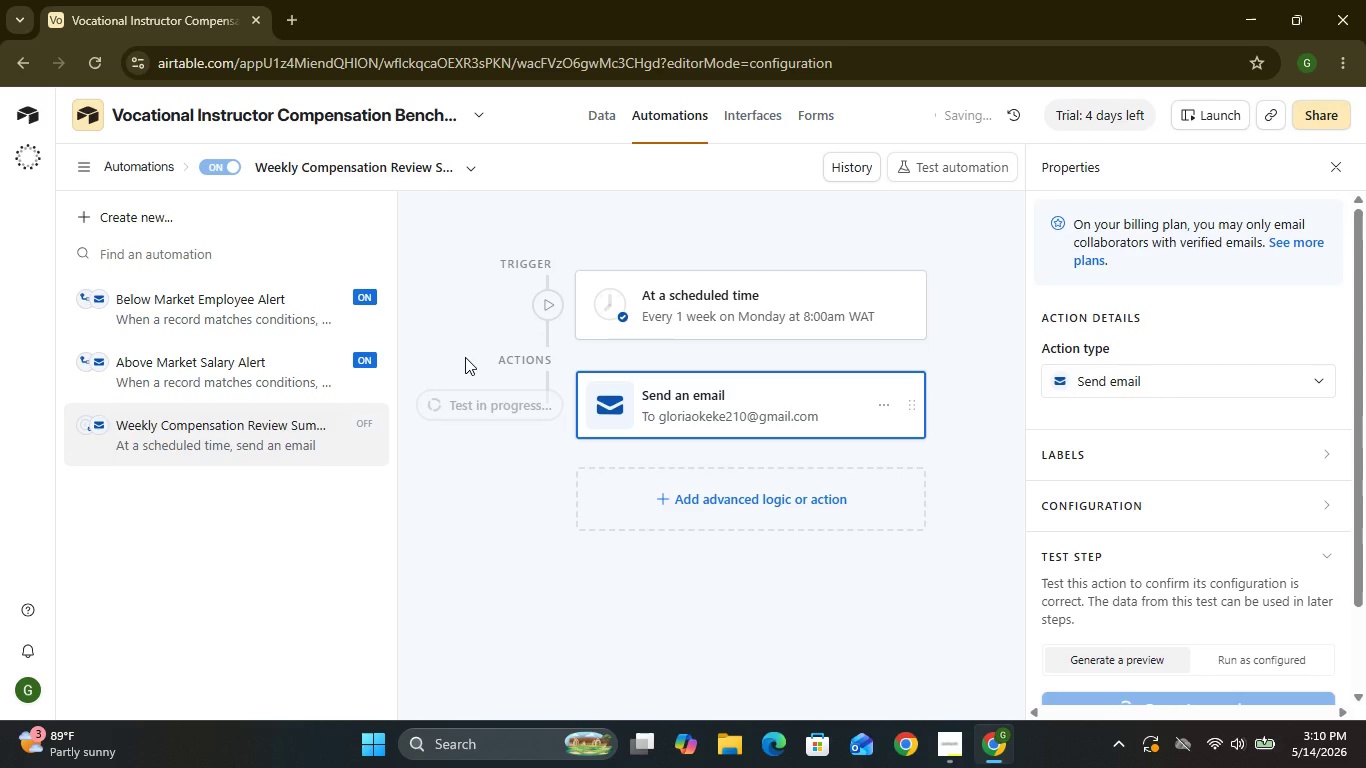 
wait(11.36)
 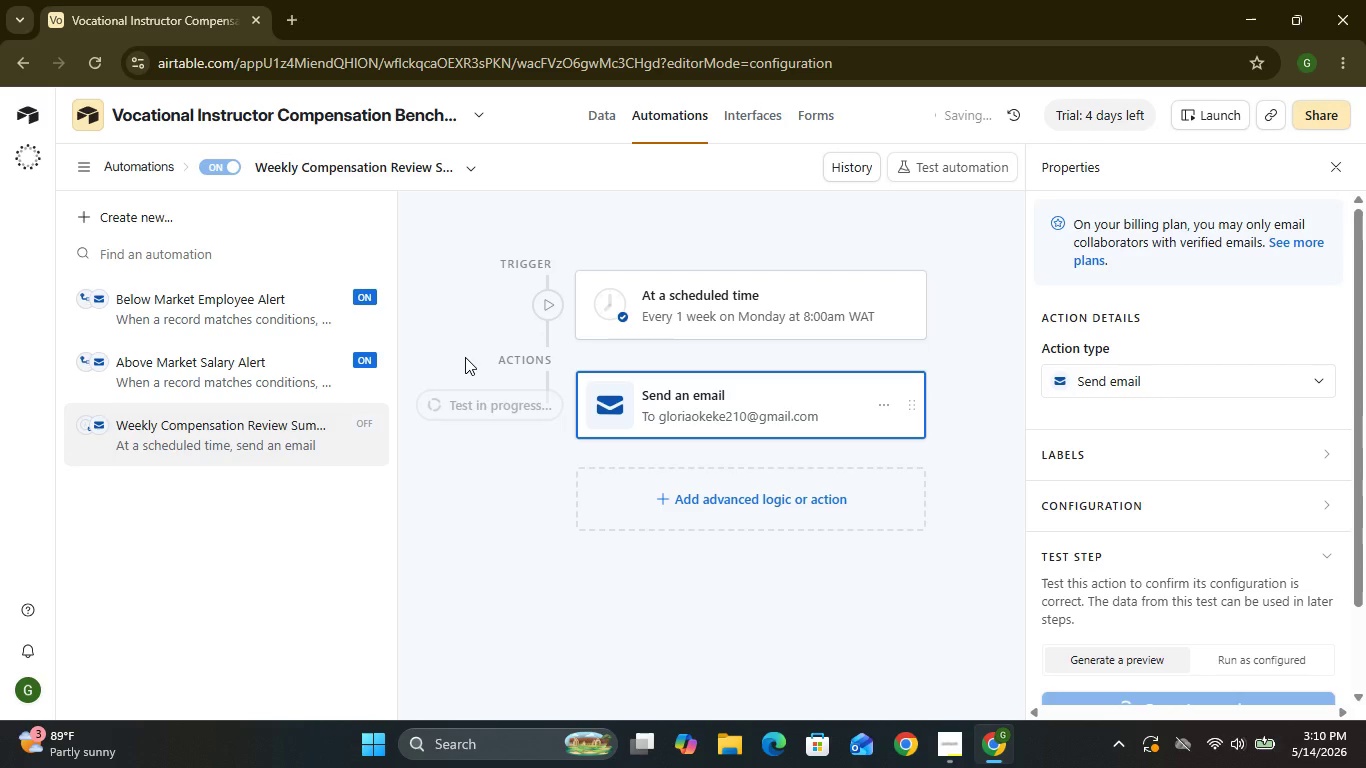 
left_click([1235, 752])